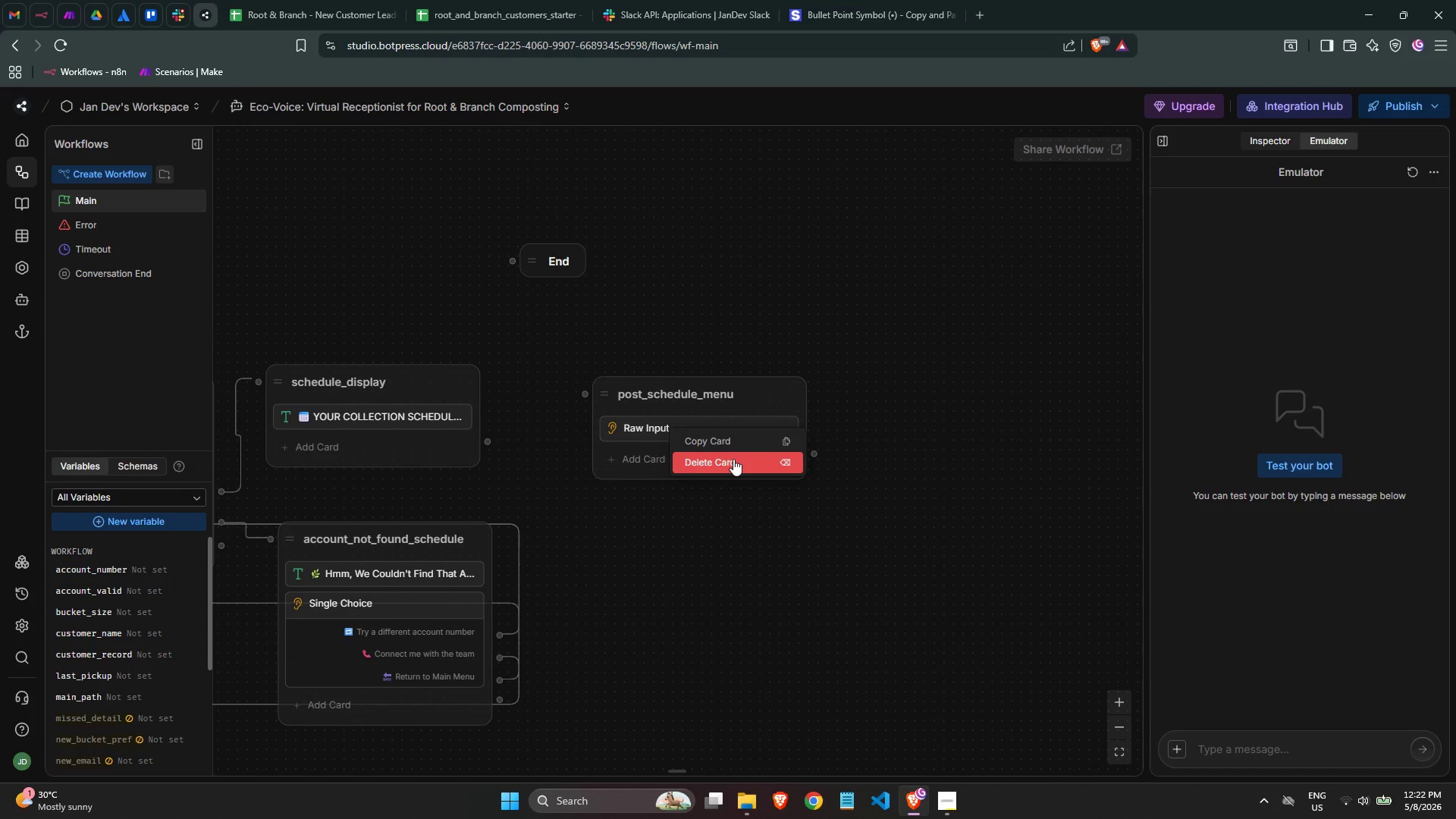 
left_click([733, 459])
 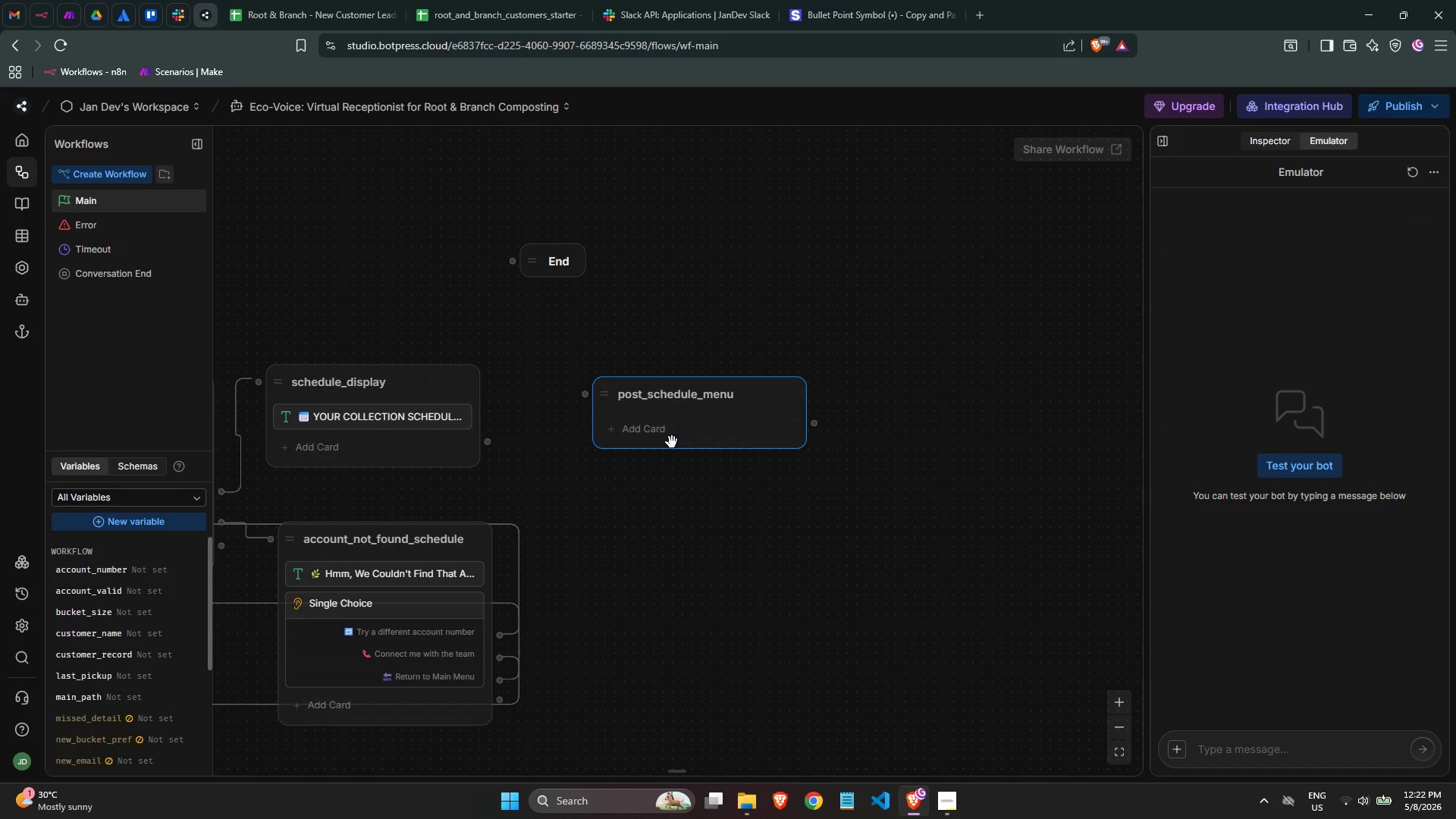 
left_click([670, 437])
 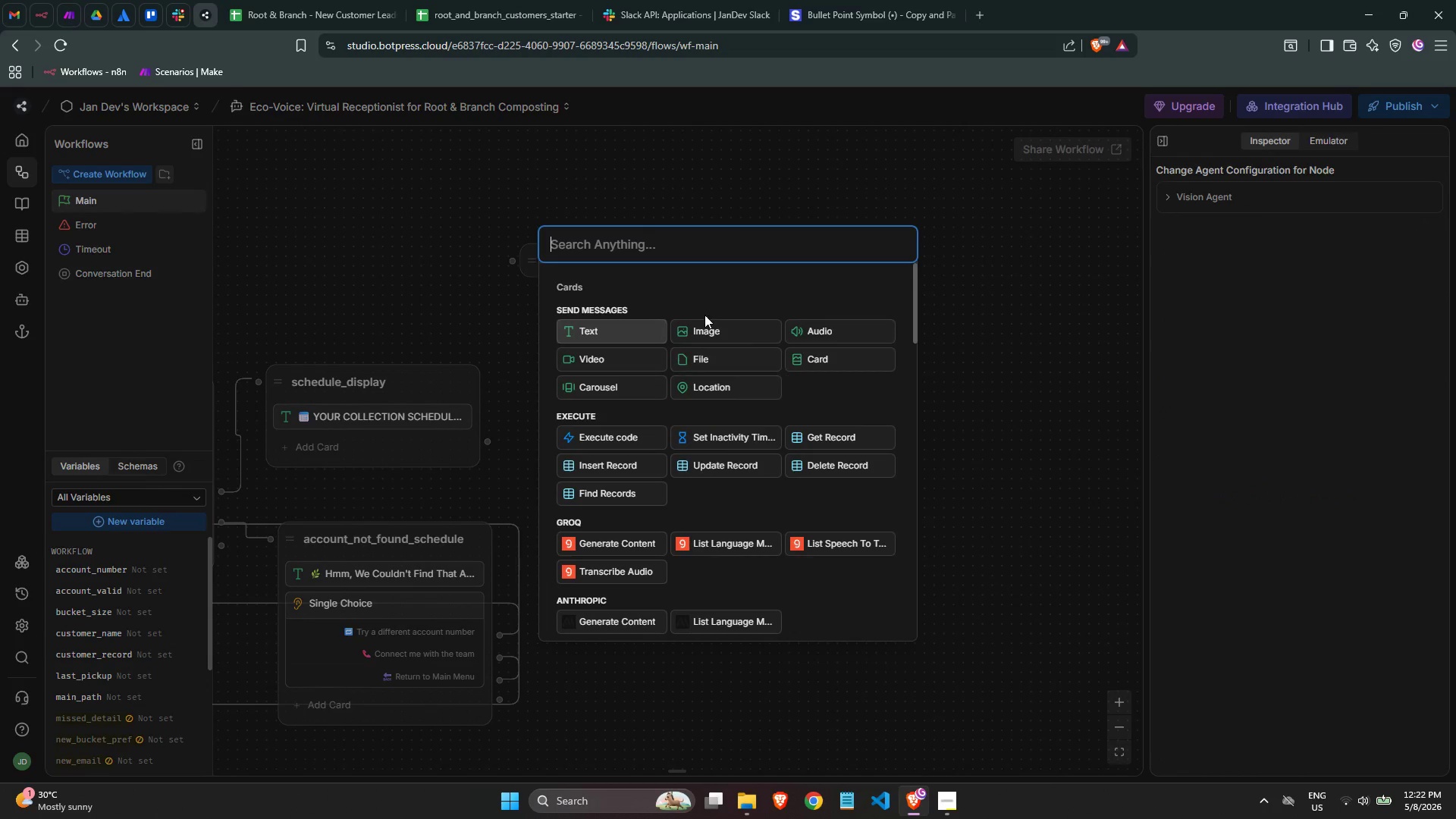 
type(singl)
 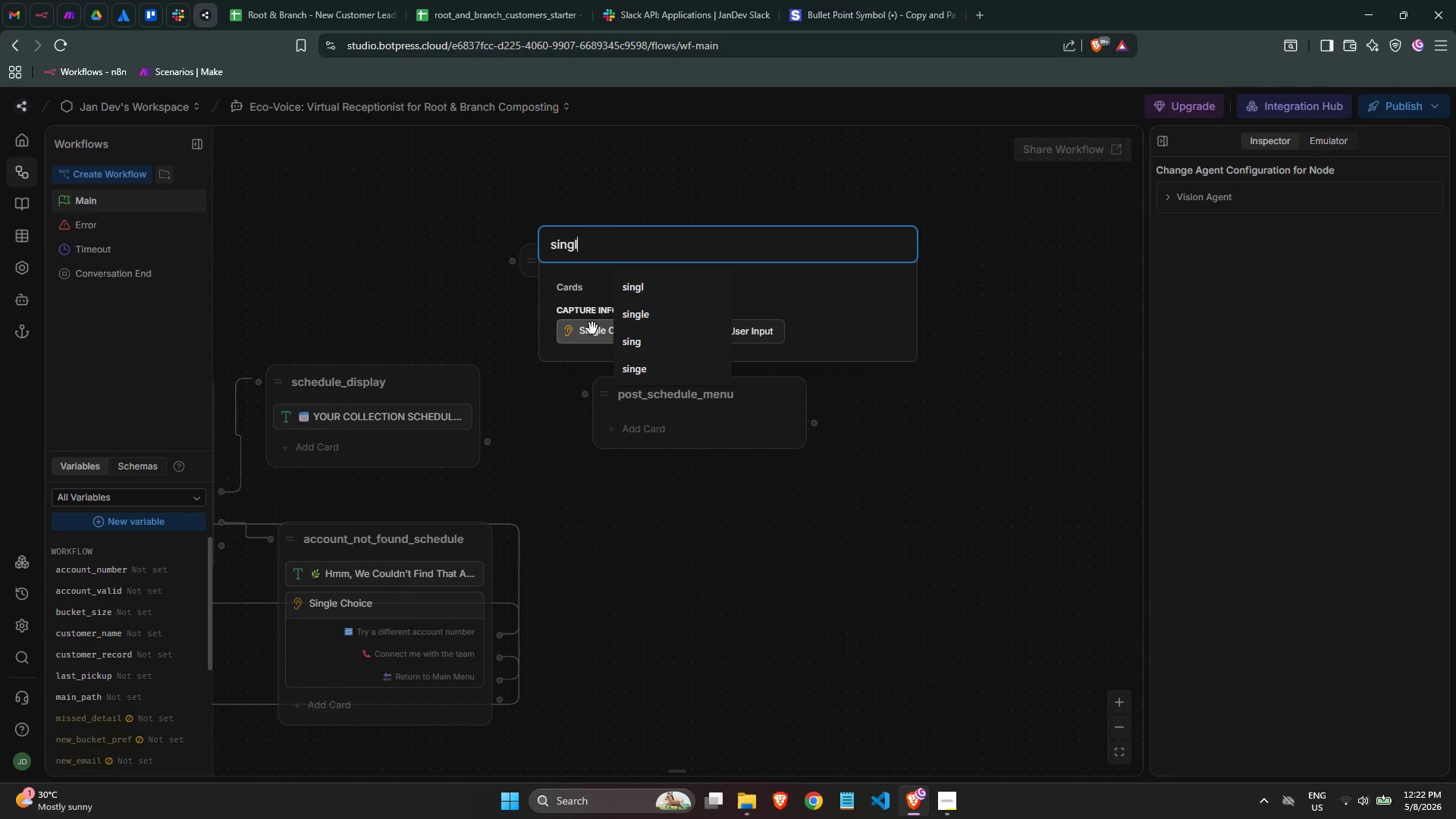 
left_click([592, 328])
 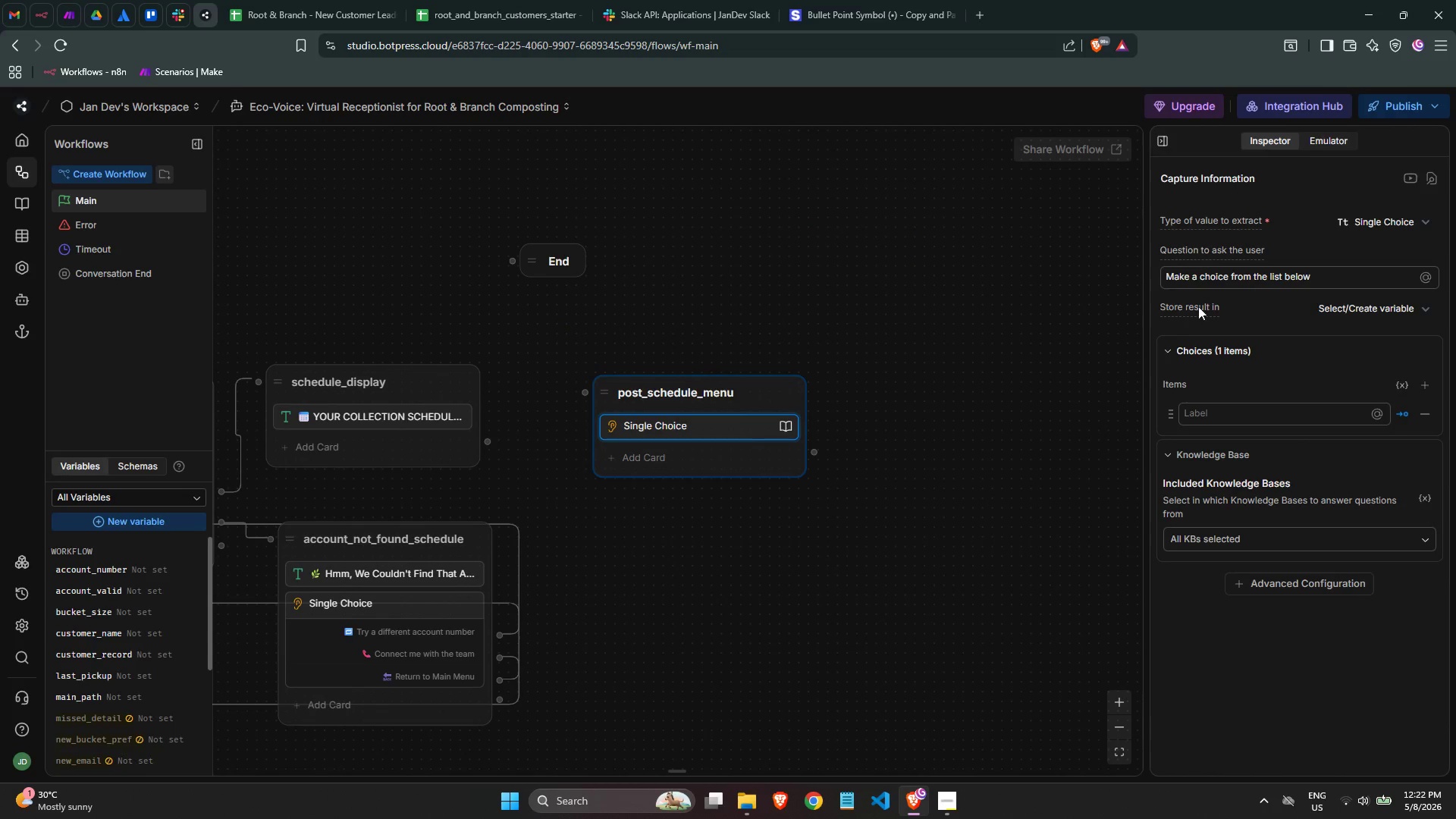 
double_click([1213, 279])
 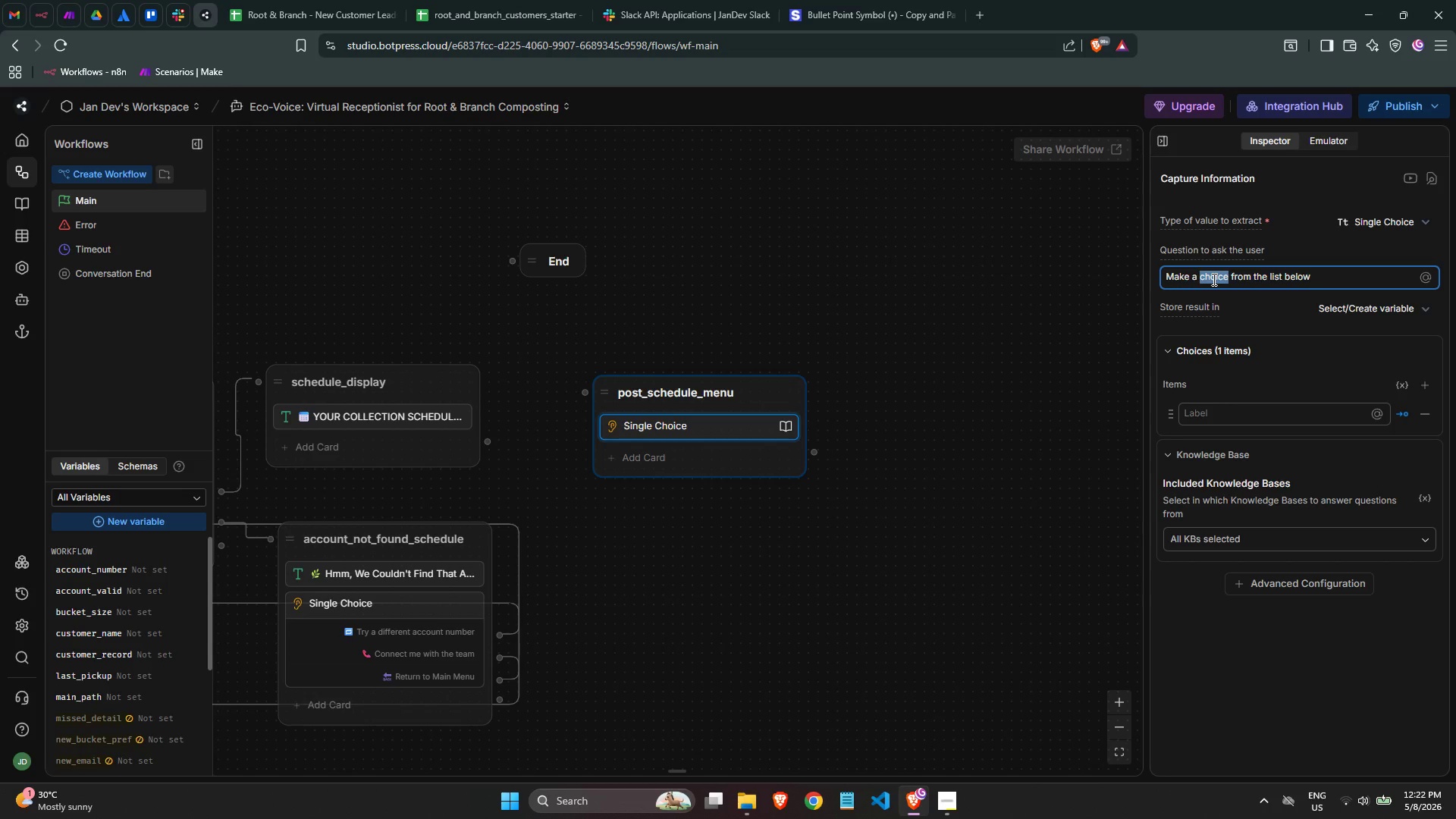 
triple_click([1213, 279])
 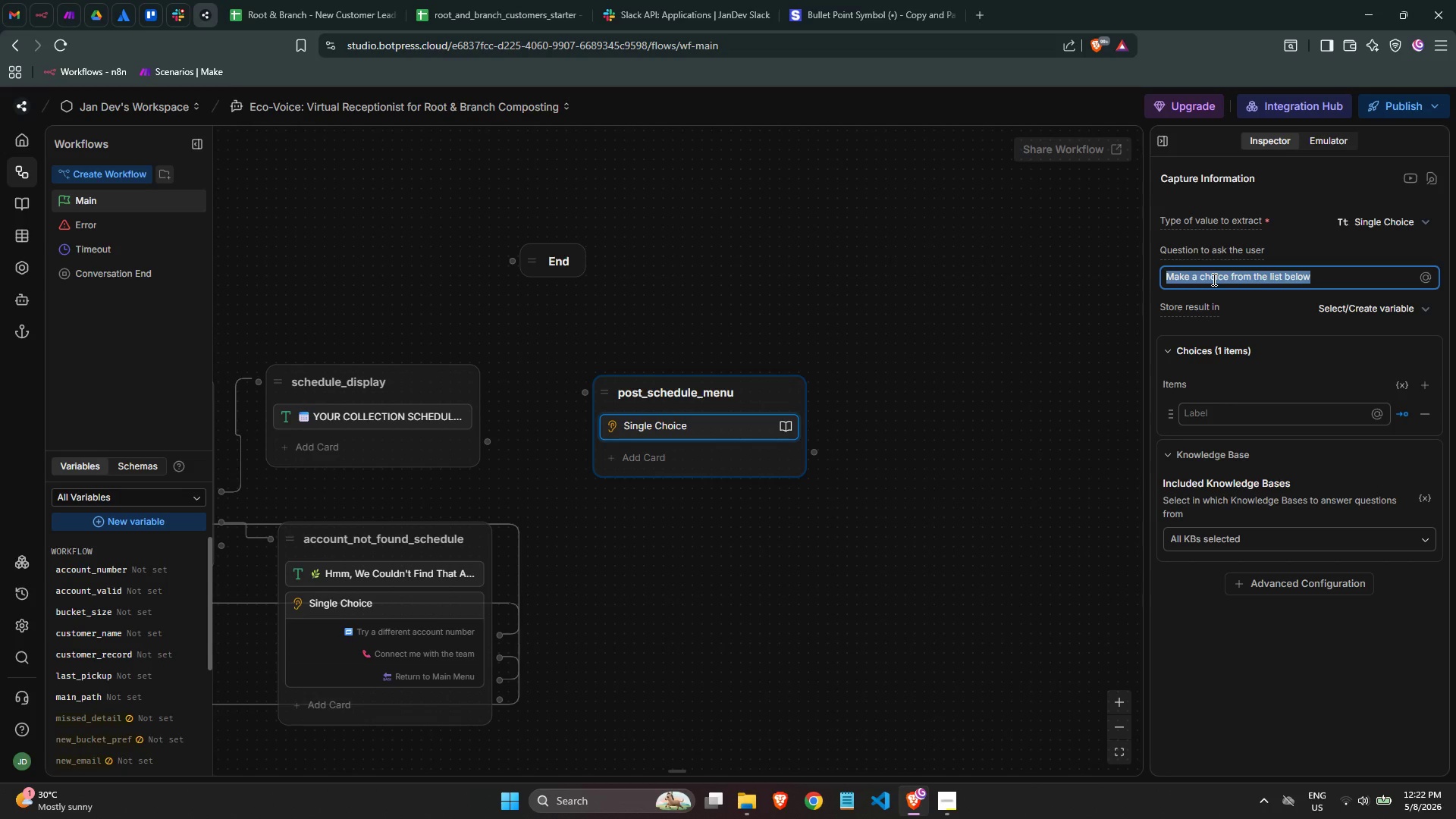 
key(Control+ControlLeft)
 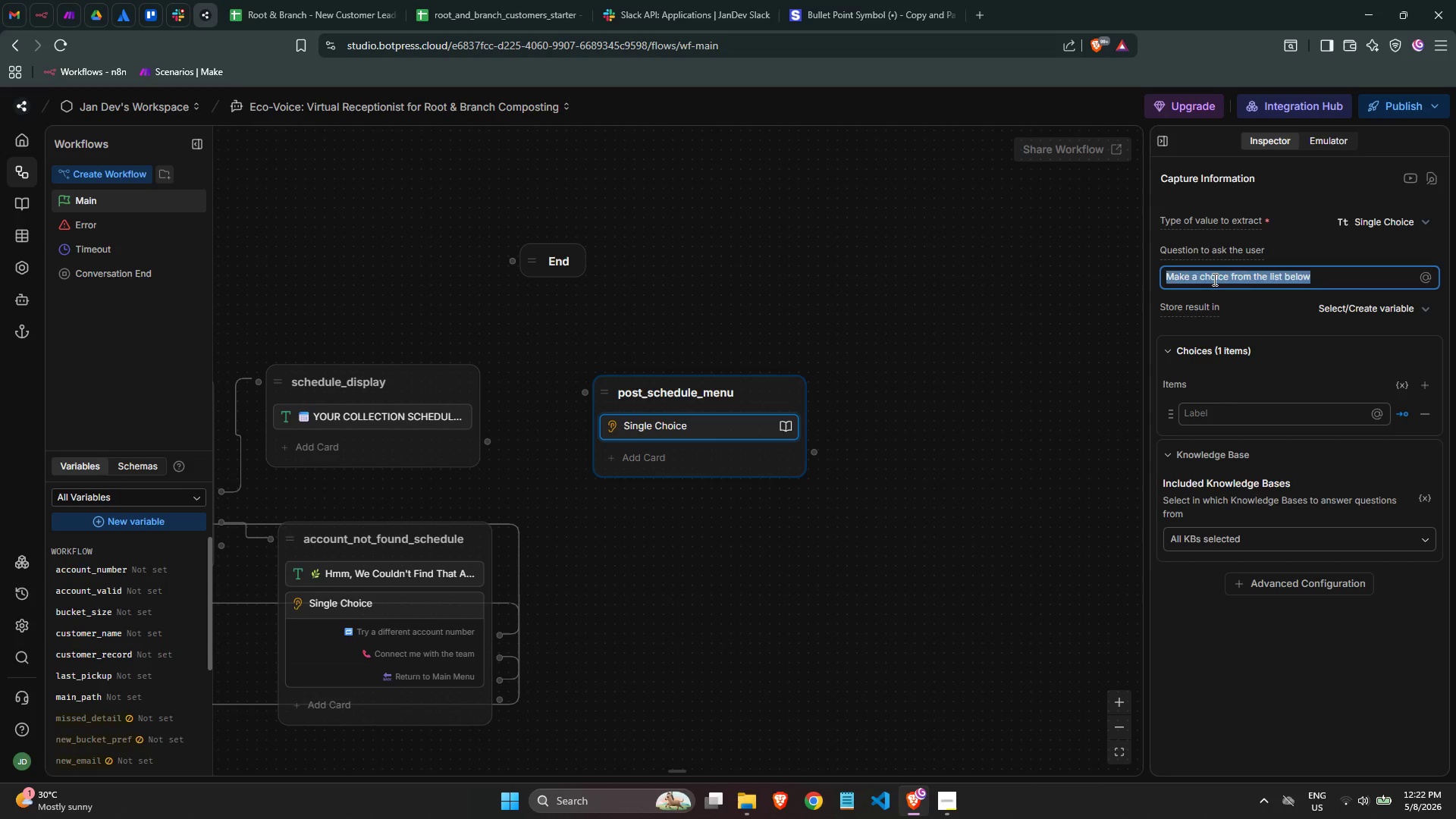 
key(V)
 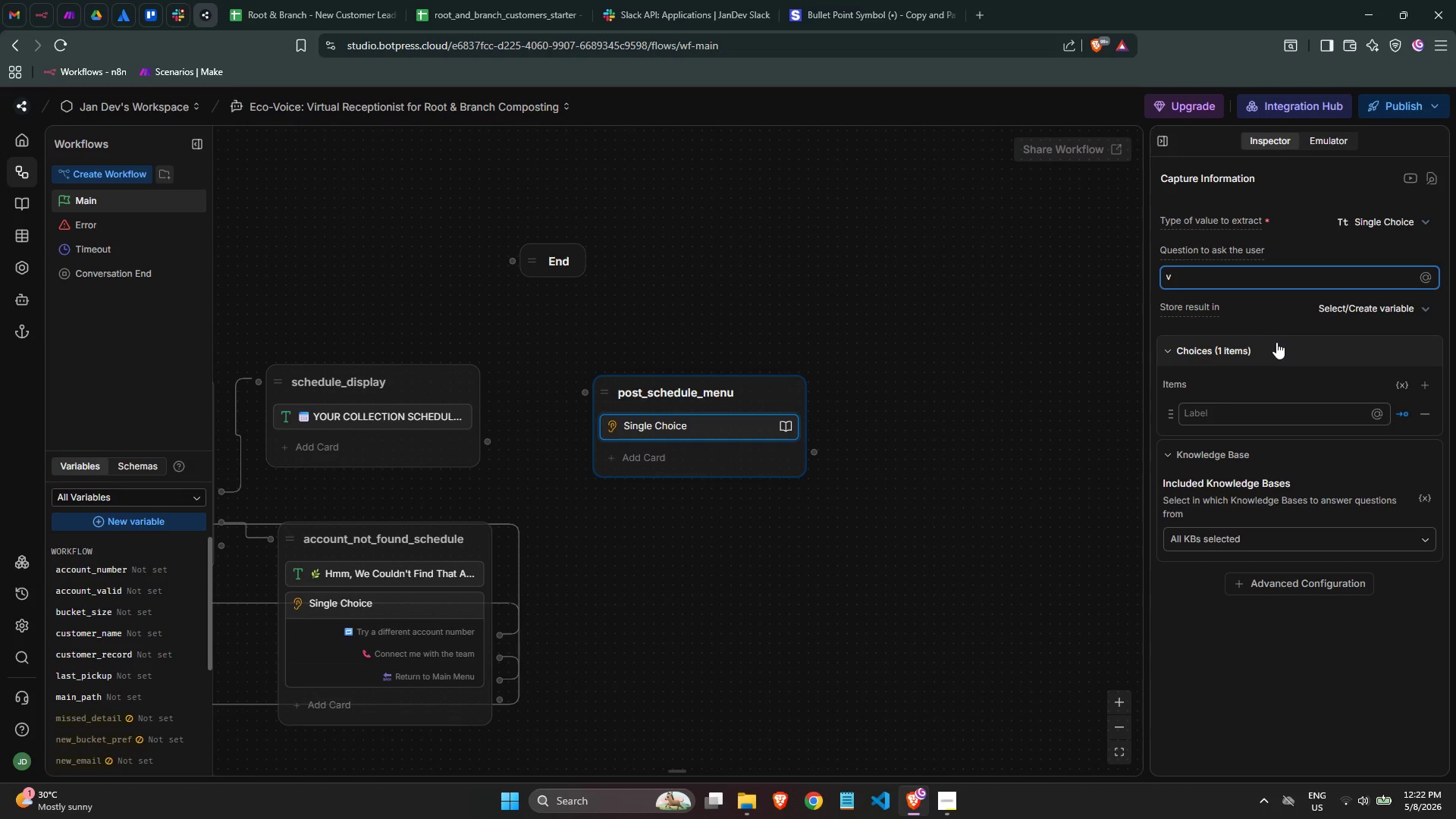 
key(Backspace)
 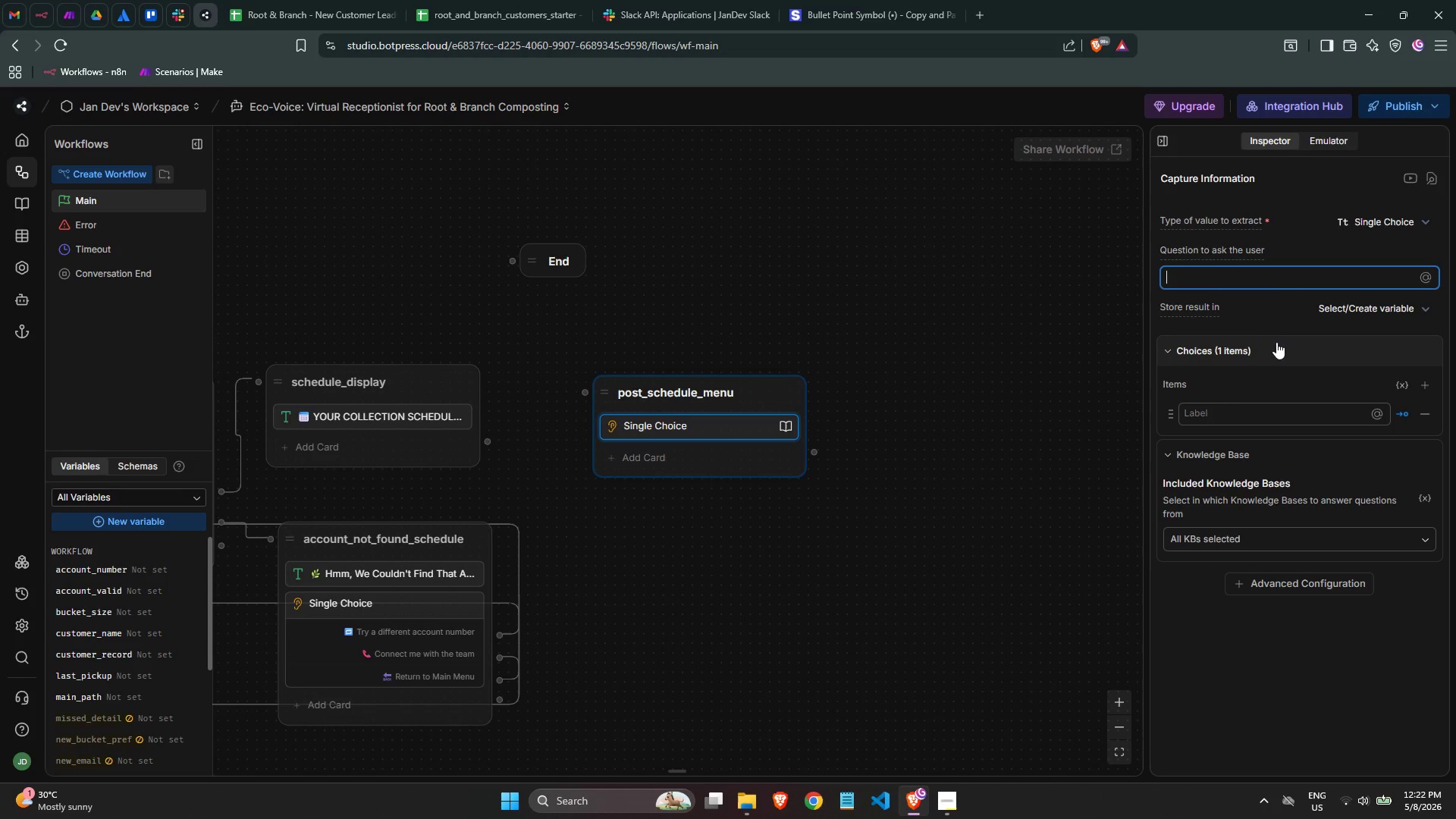 
key(Control+ControlLeft)
 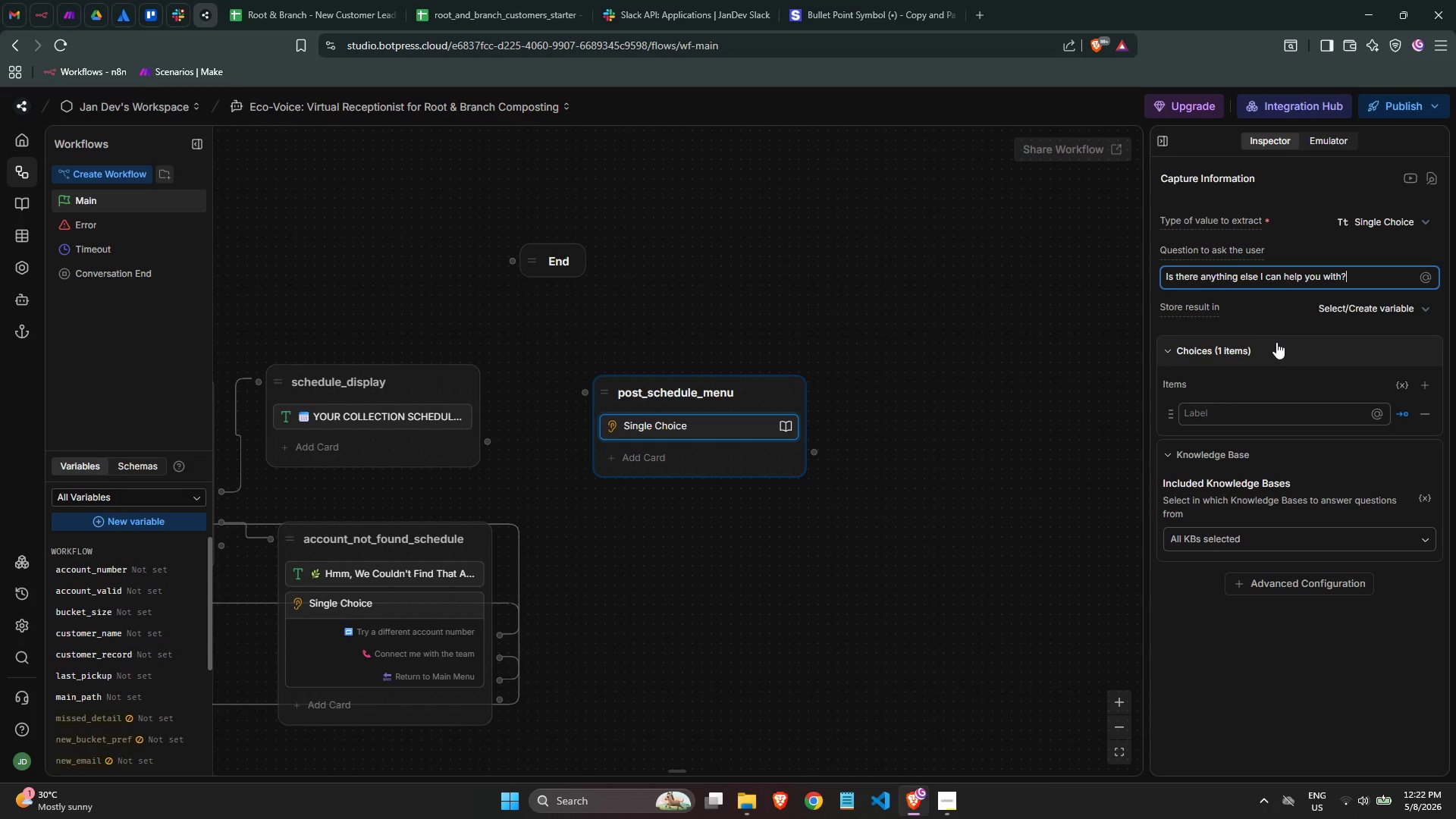 
key(Control+V)
 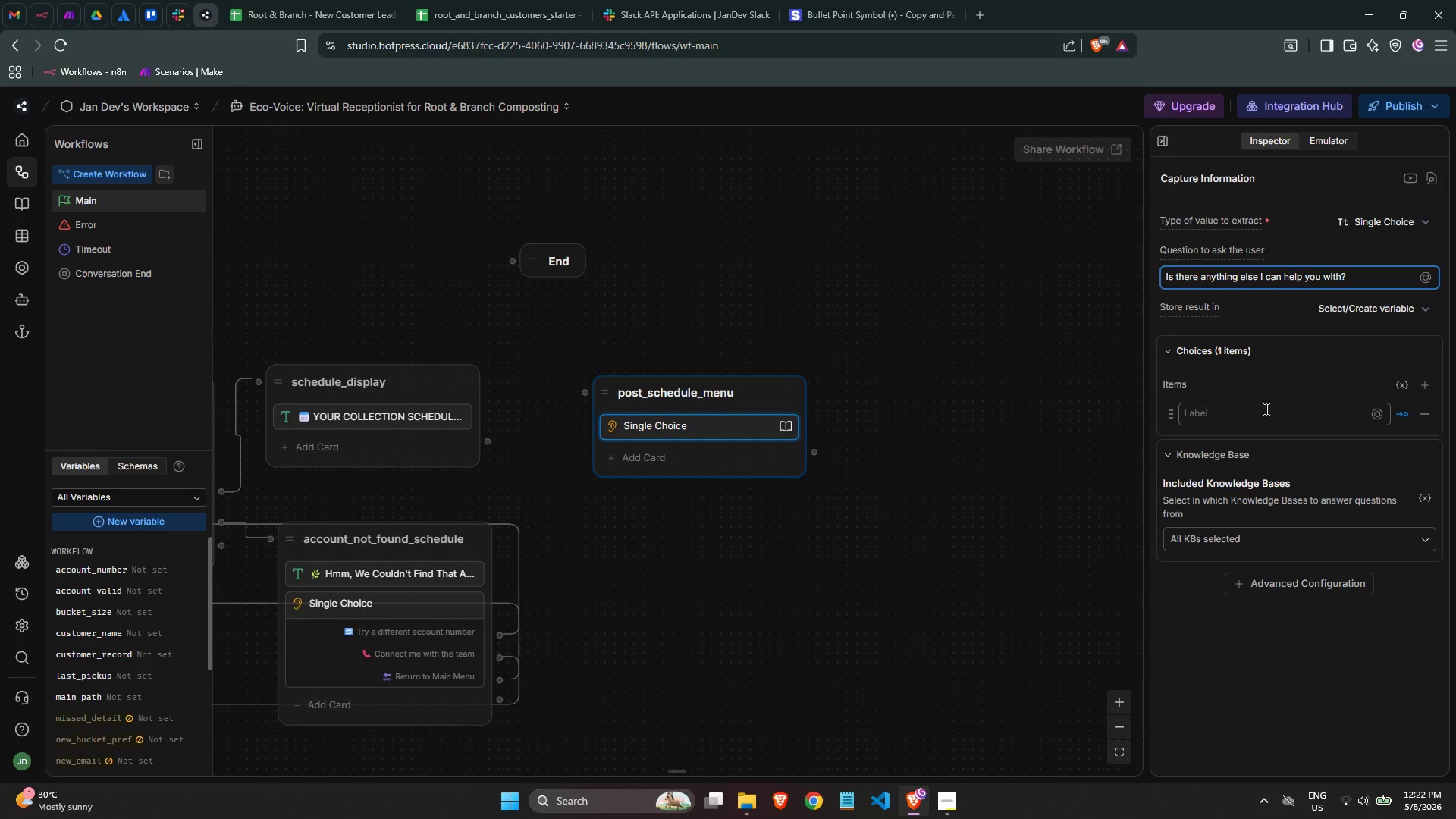 
left_click([1263, 413])
 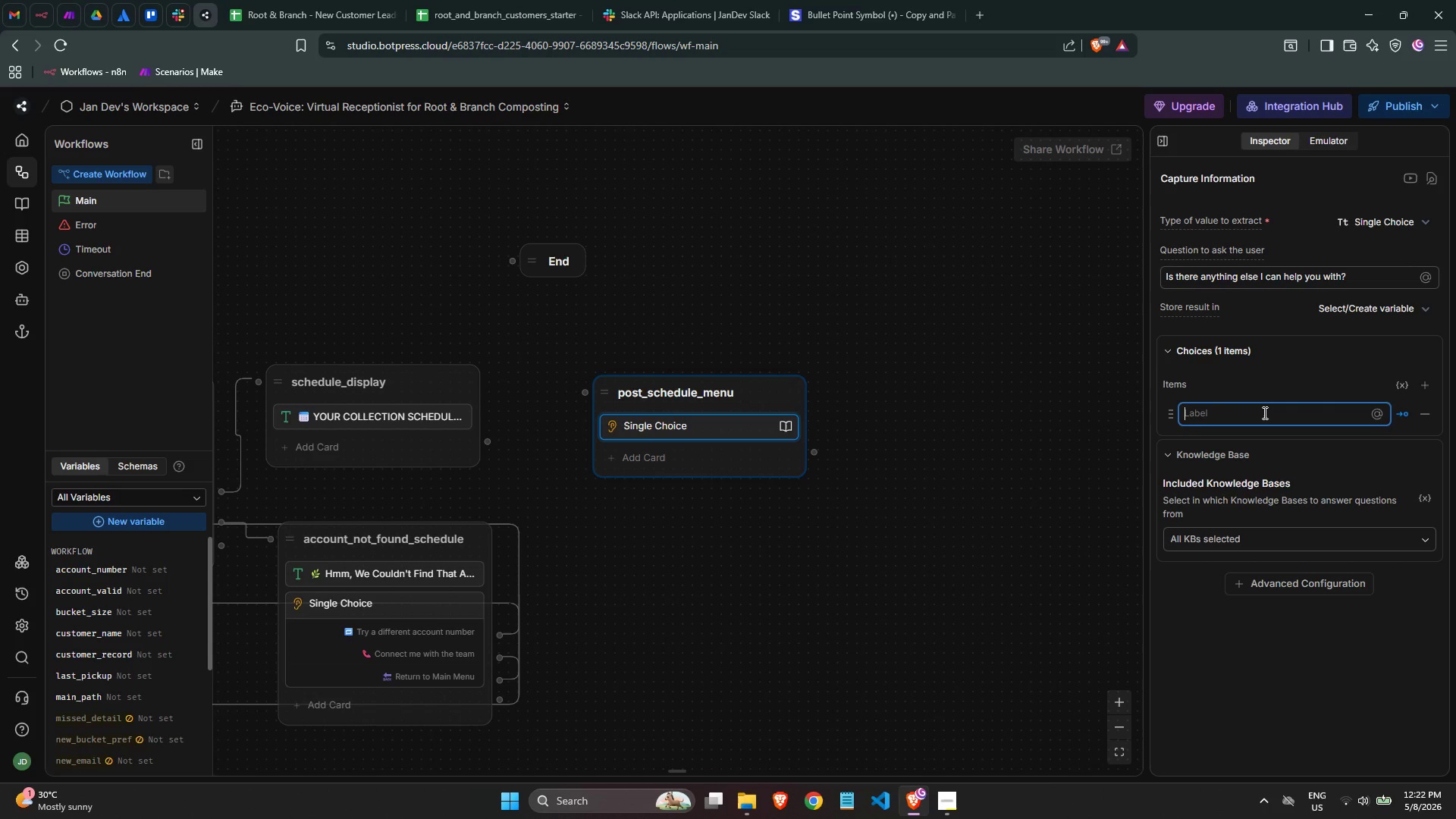 
key(Meta+MetaLeft)
 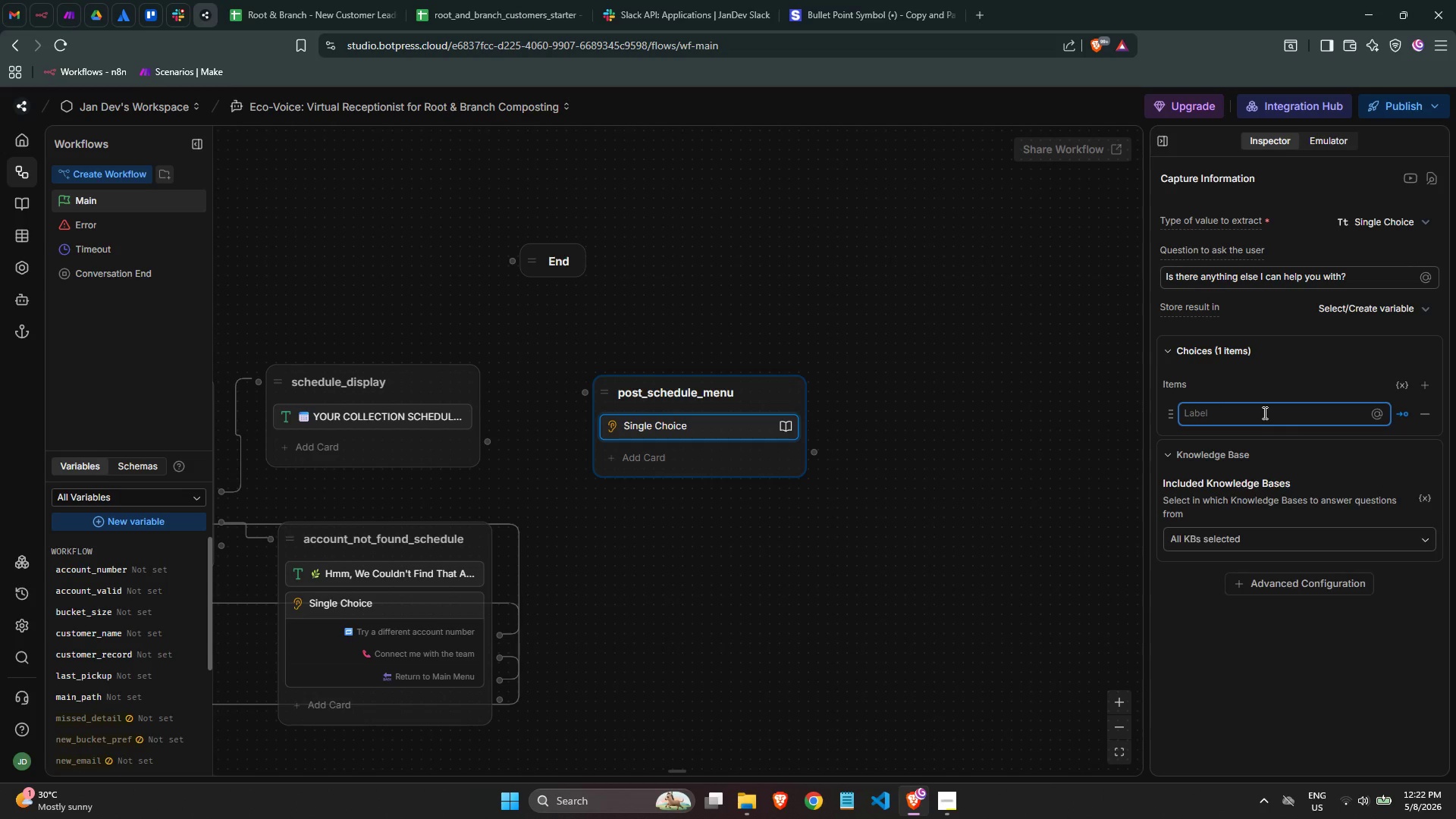 
key(Meta+Period)
 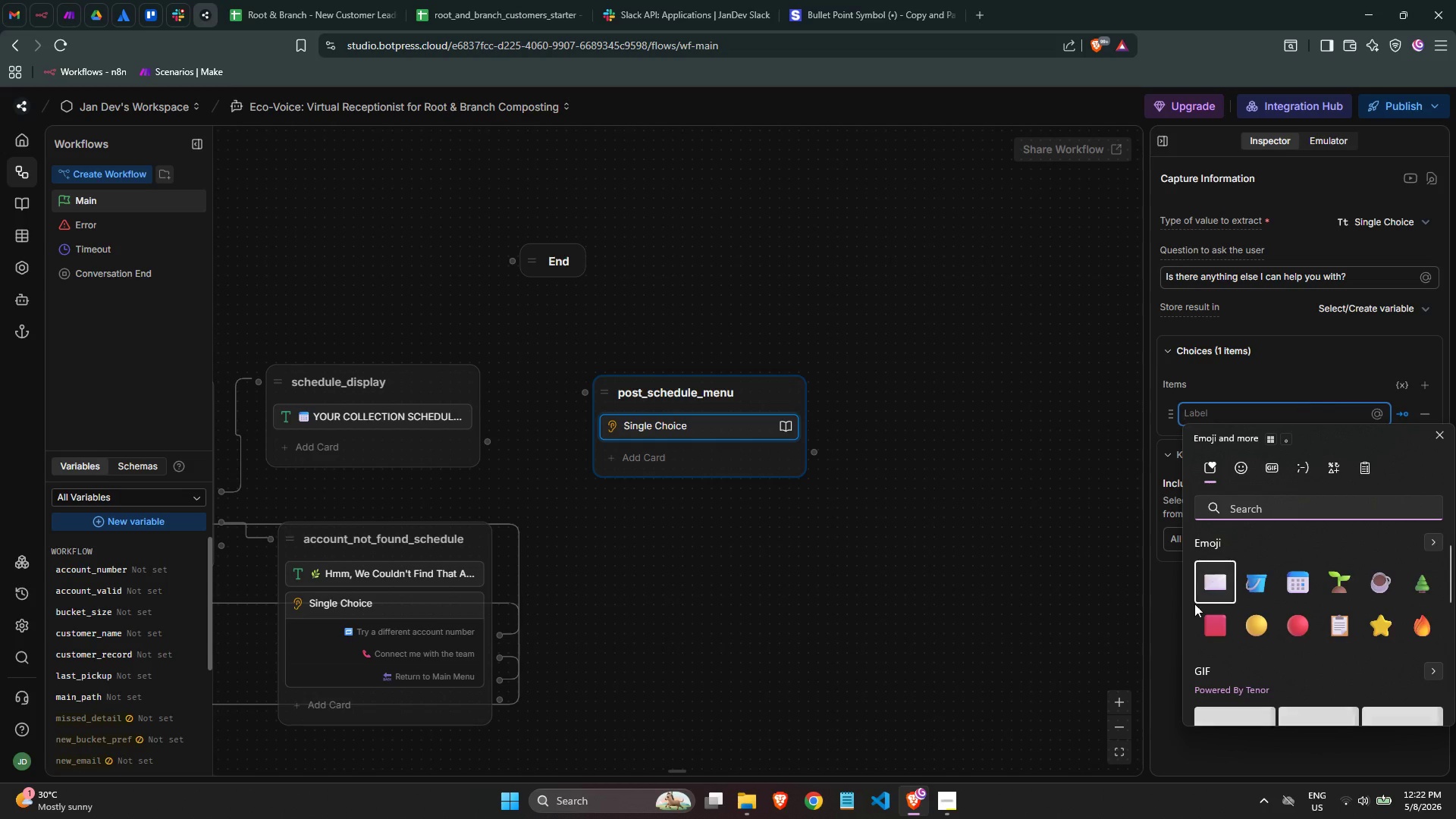 
left_click([1266, 579])
 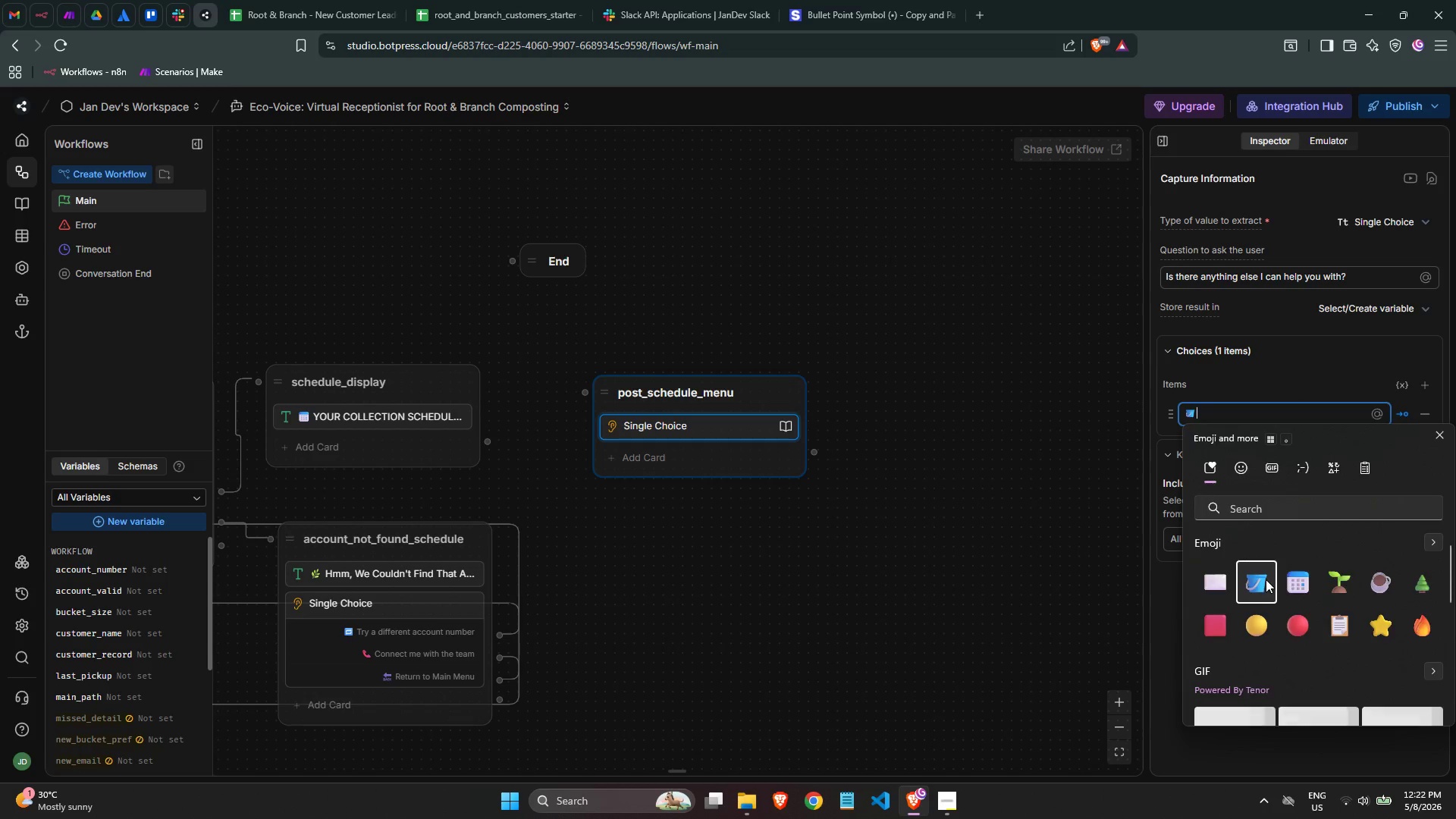 
type( Report a missed pickup)
 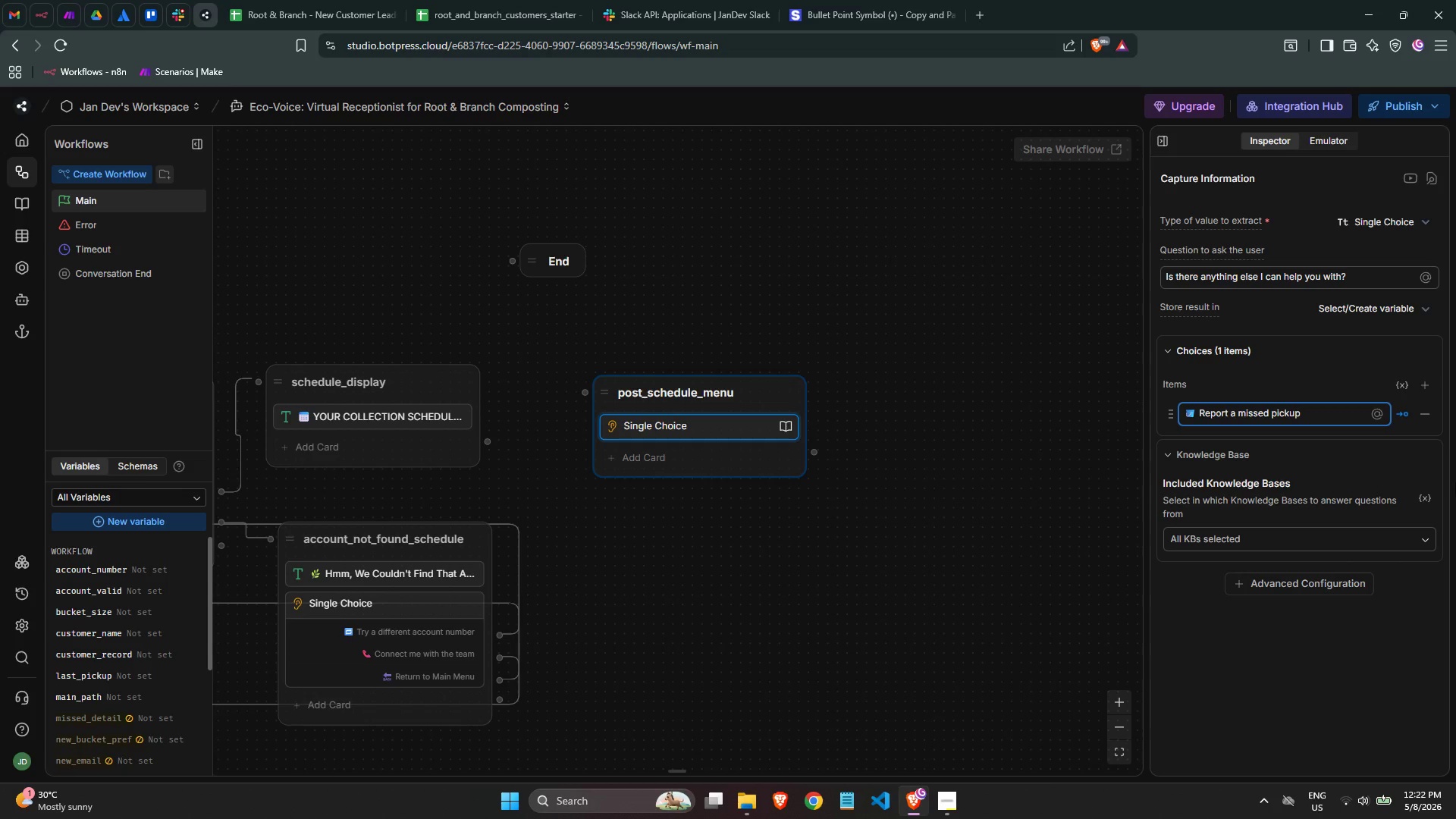 
left_click([1420, 387])
 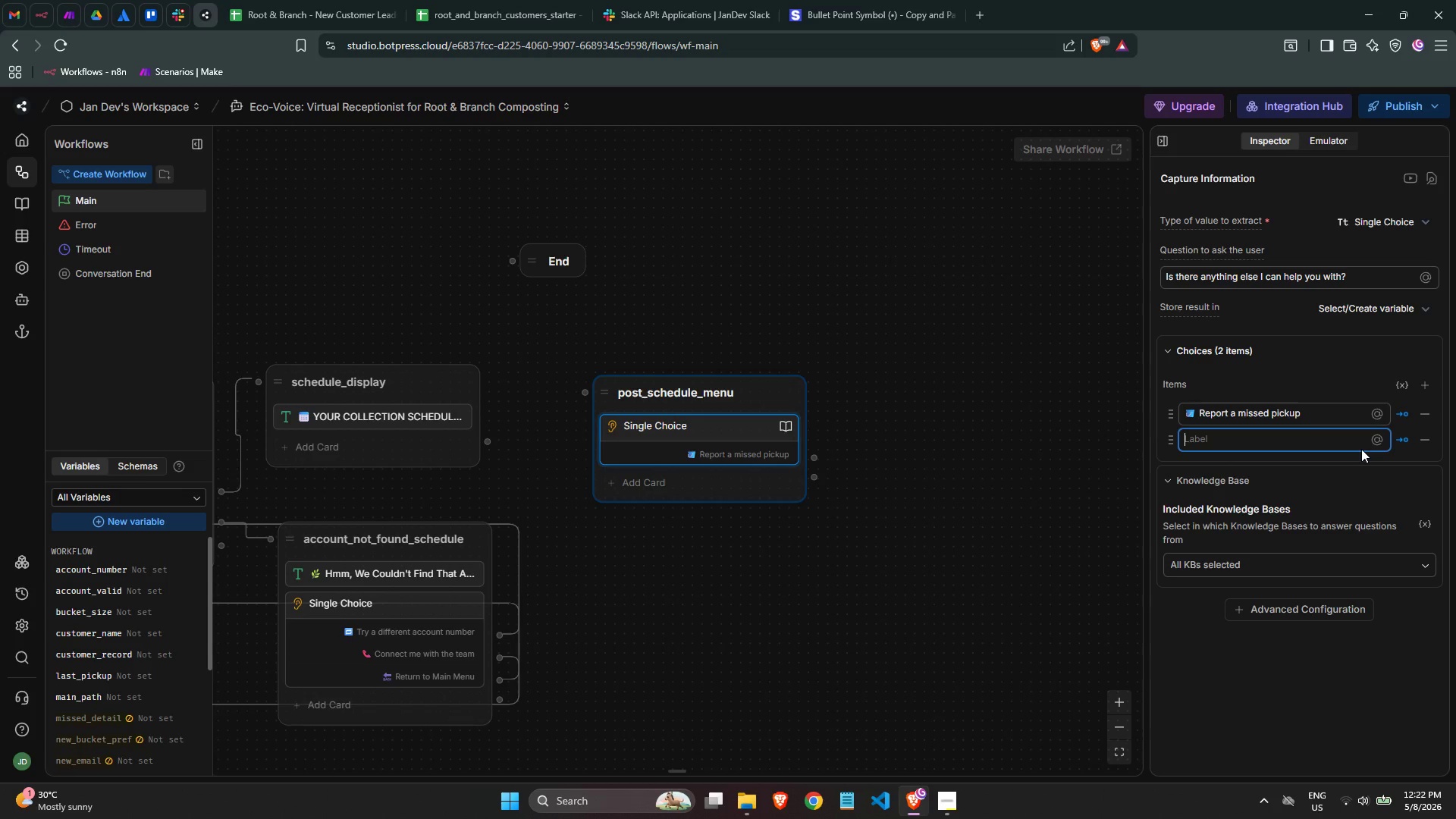 
key(Meta+MetaLeft)
 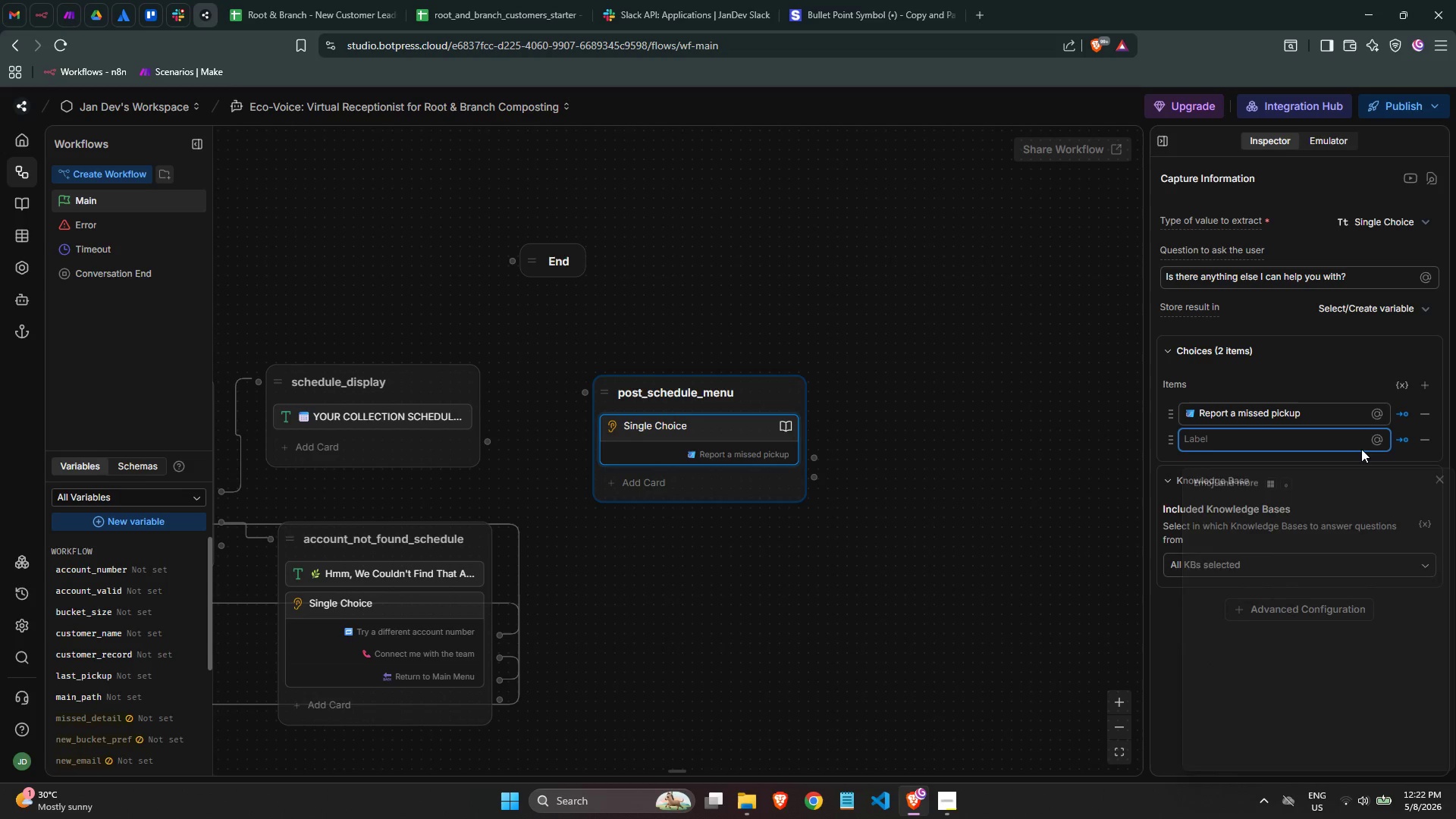 
key(Meta+Period)
 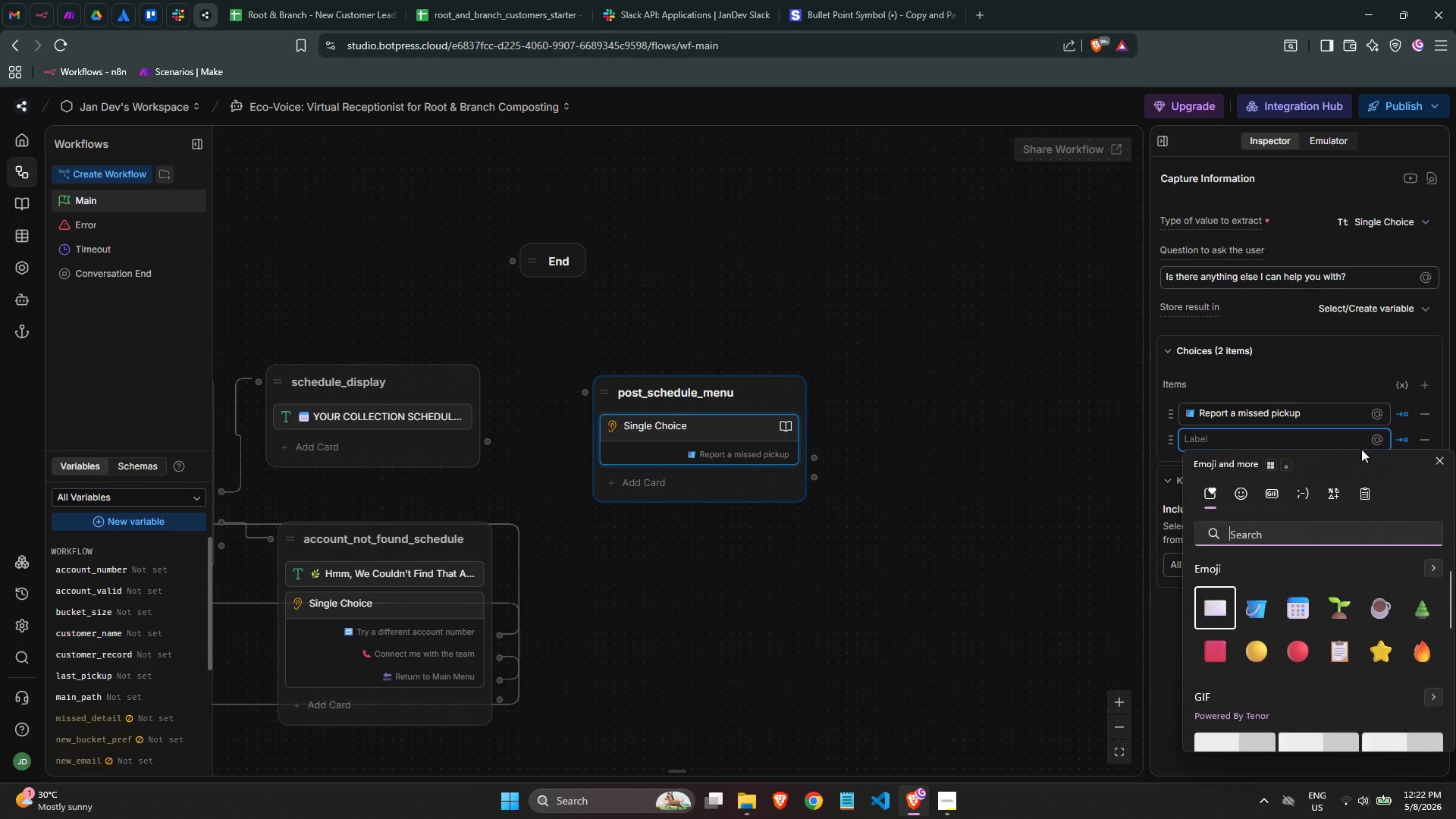 
type(repea)
 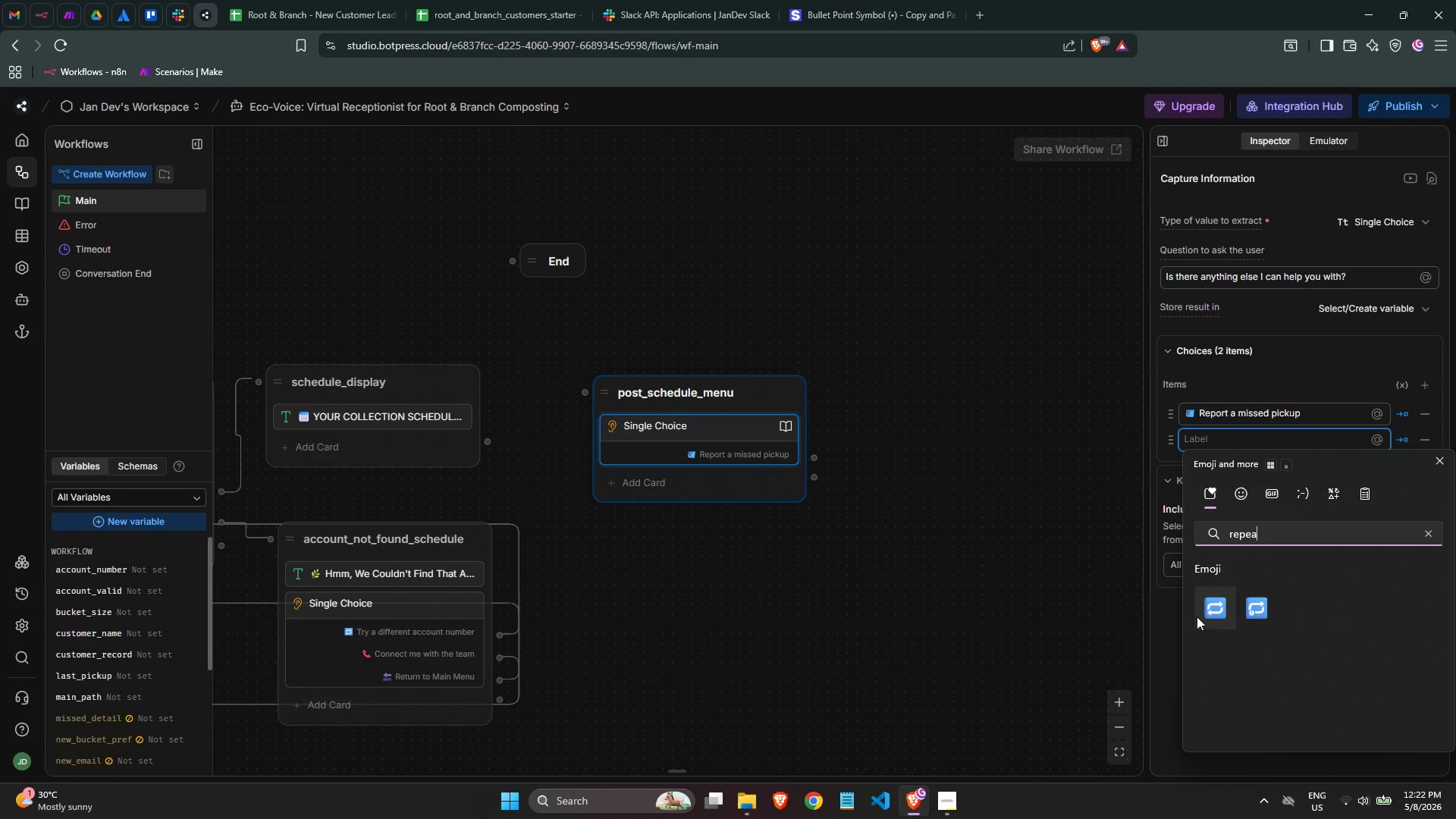 
left_click([1211, 613])
 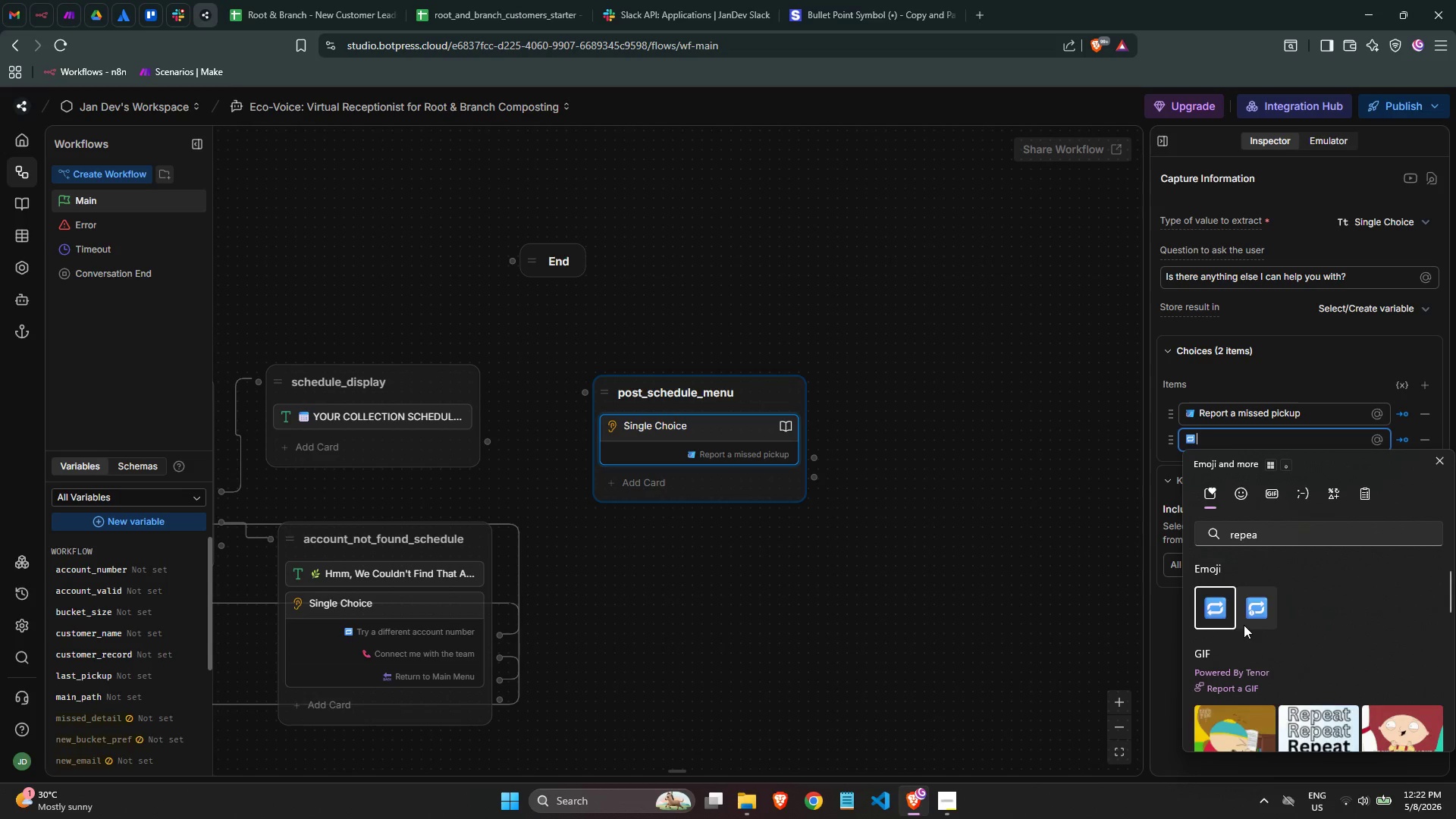 
type( Lolk)
key(Backspace)
key(Backspace)
type(ok up a different account)
 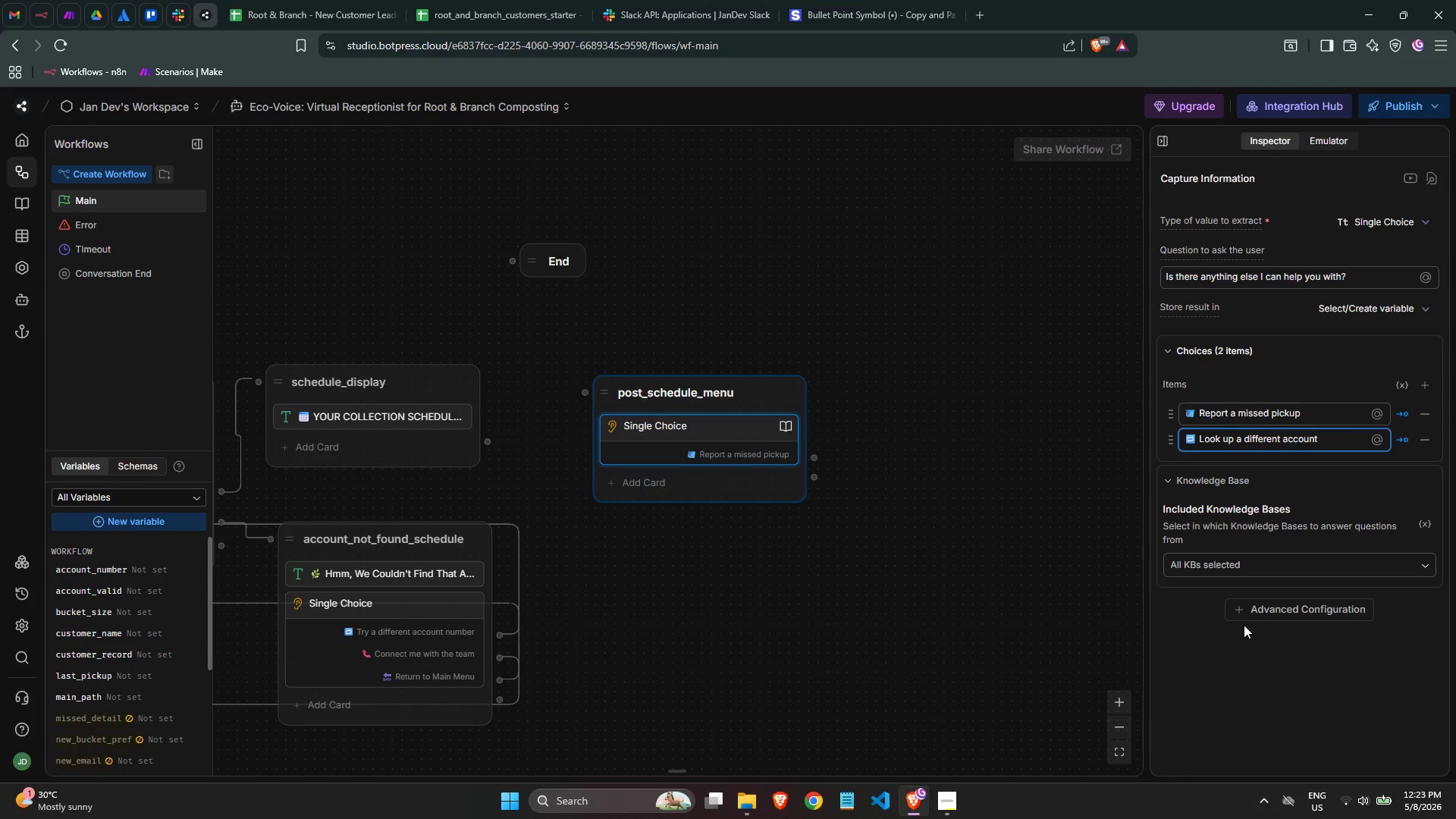 
left_click([1422, 391])
 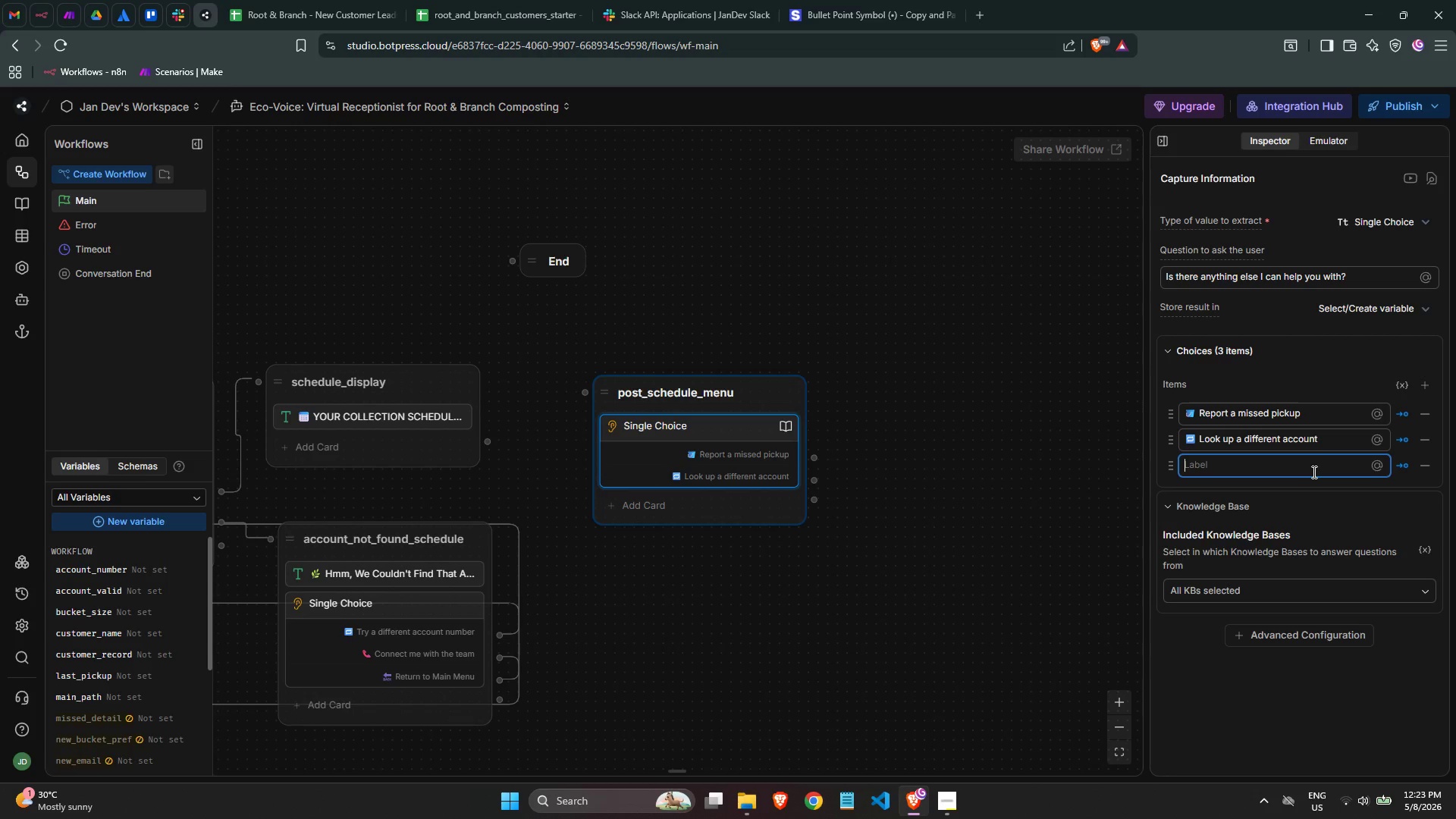 
key(Meta+MetaLeft)
 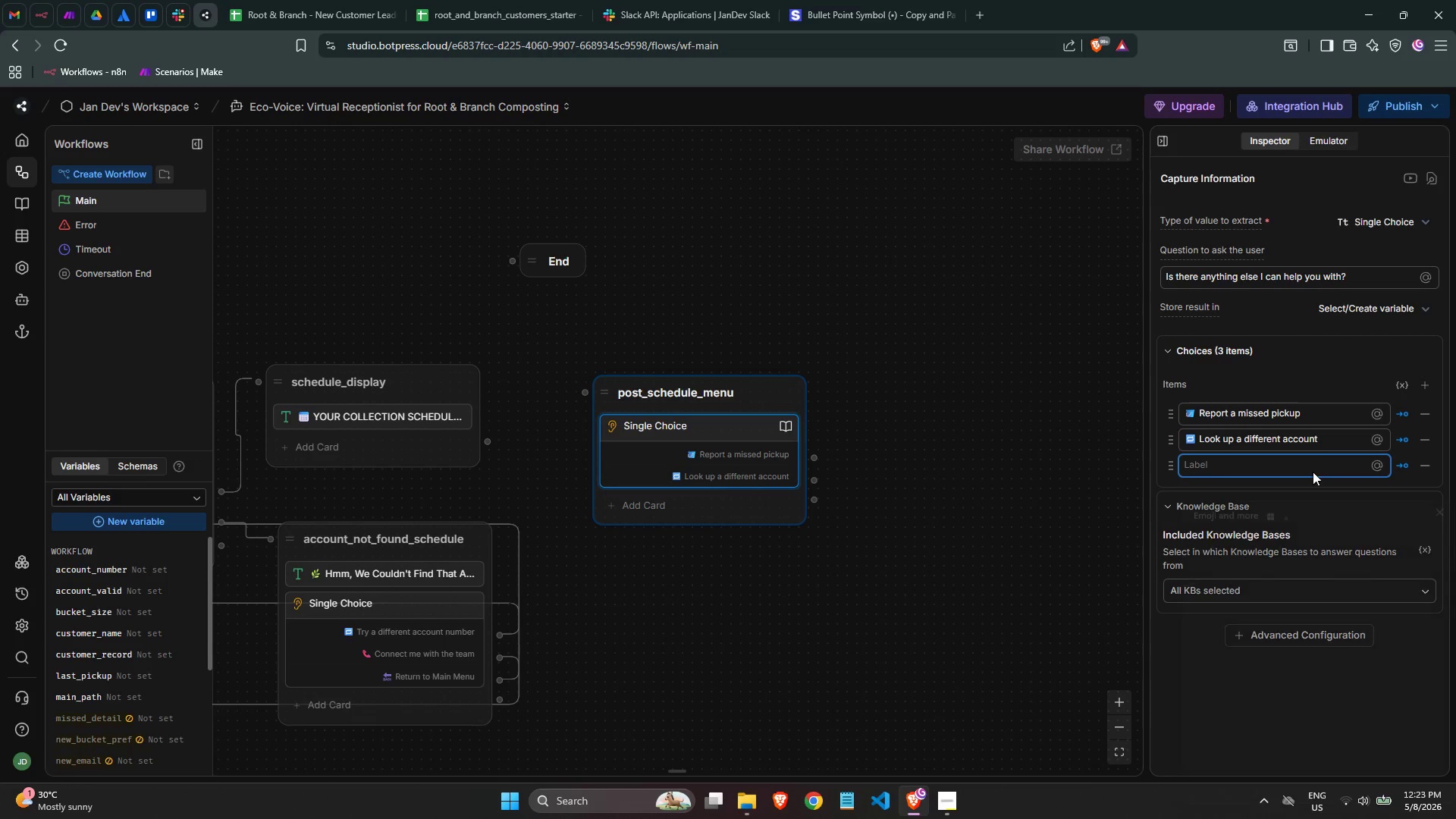 
key(Meta+Period)
 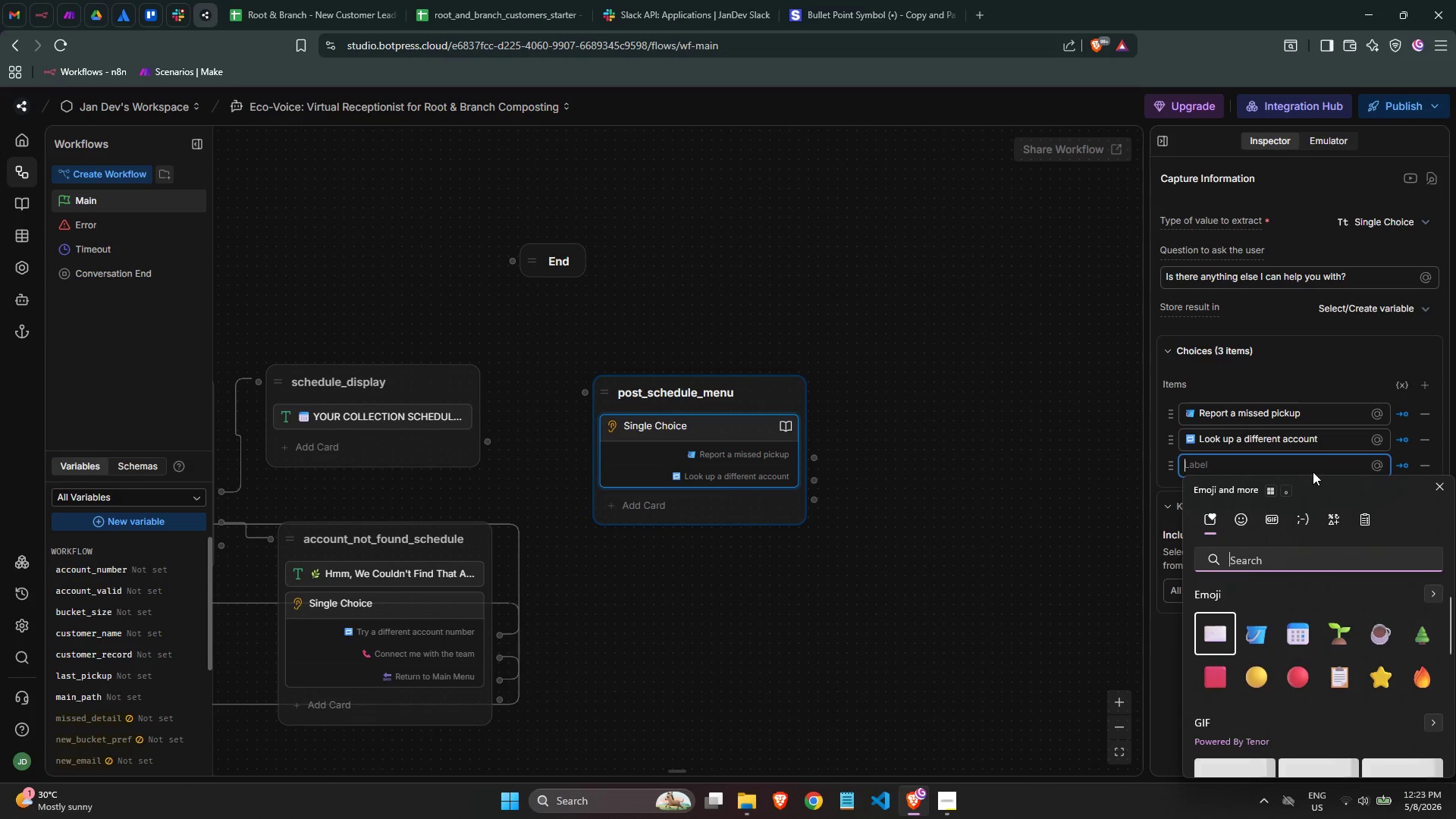 
type(chc)
key(Backspace)
type(ec)
 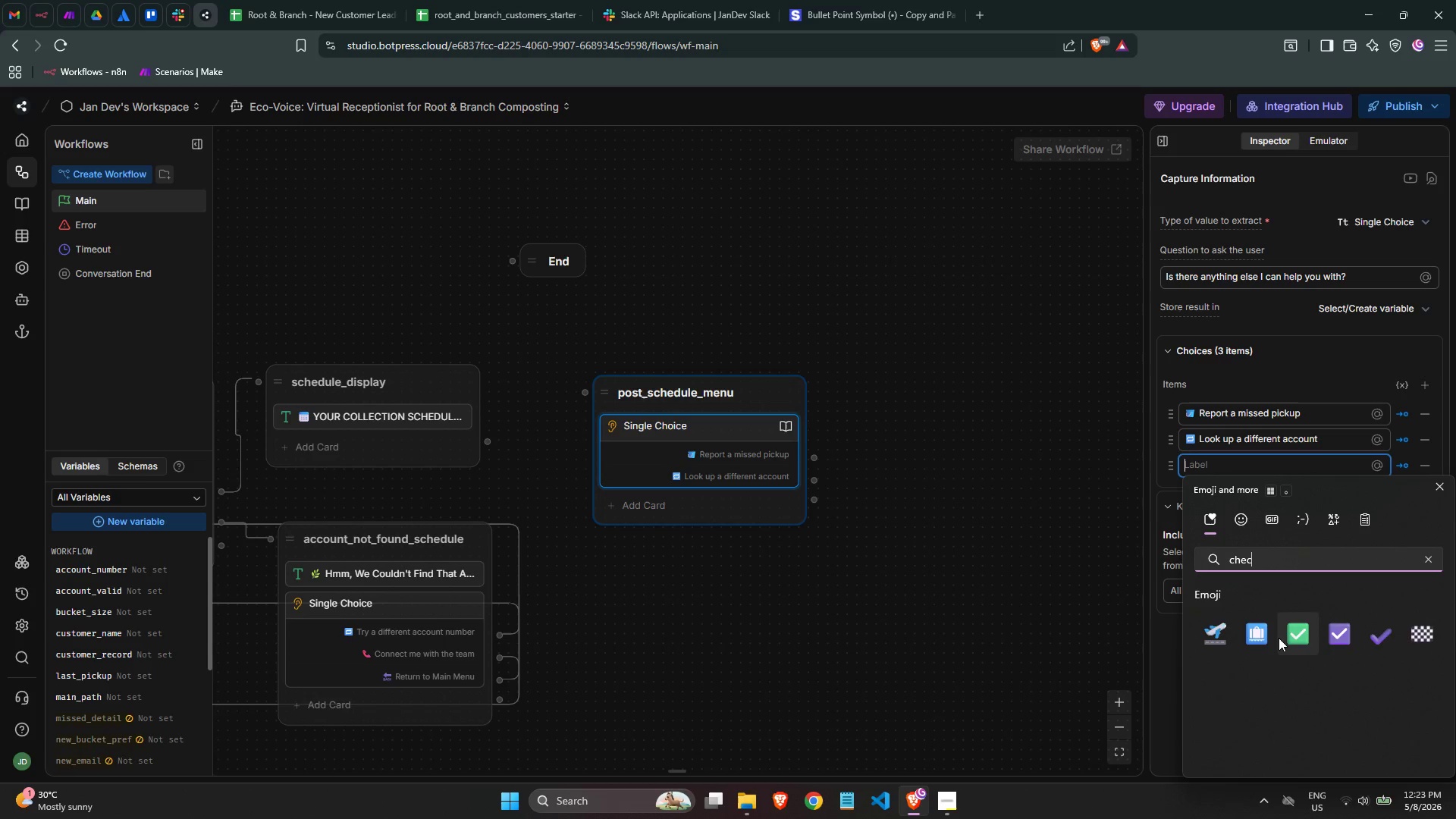 
left_click([1298, 641])
 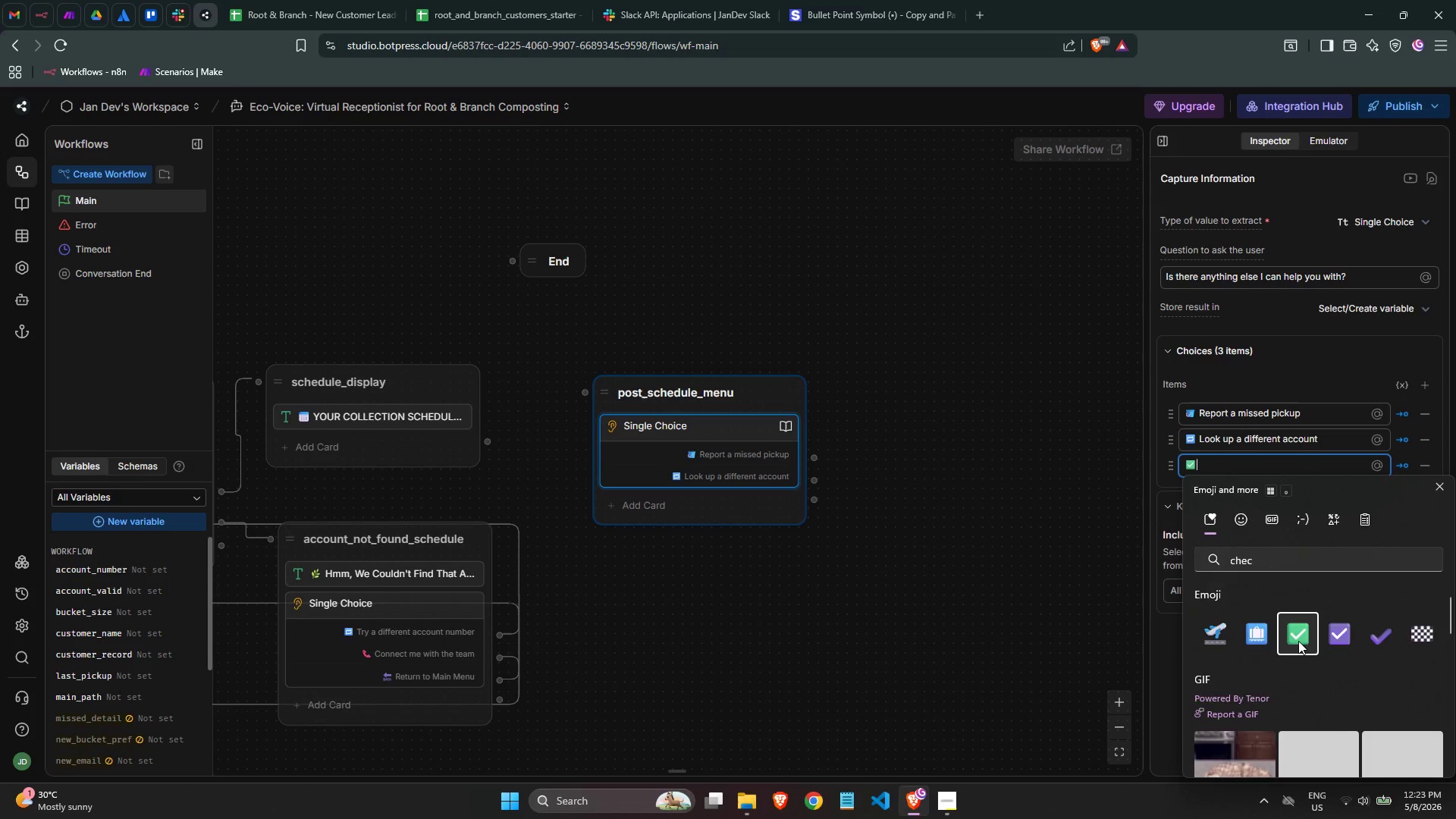 
type( No, I'm all set. Thanks!)
 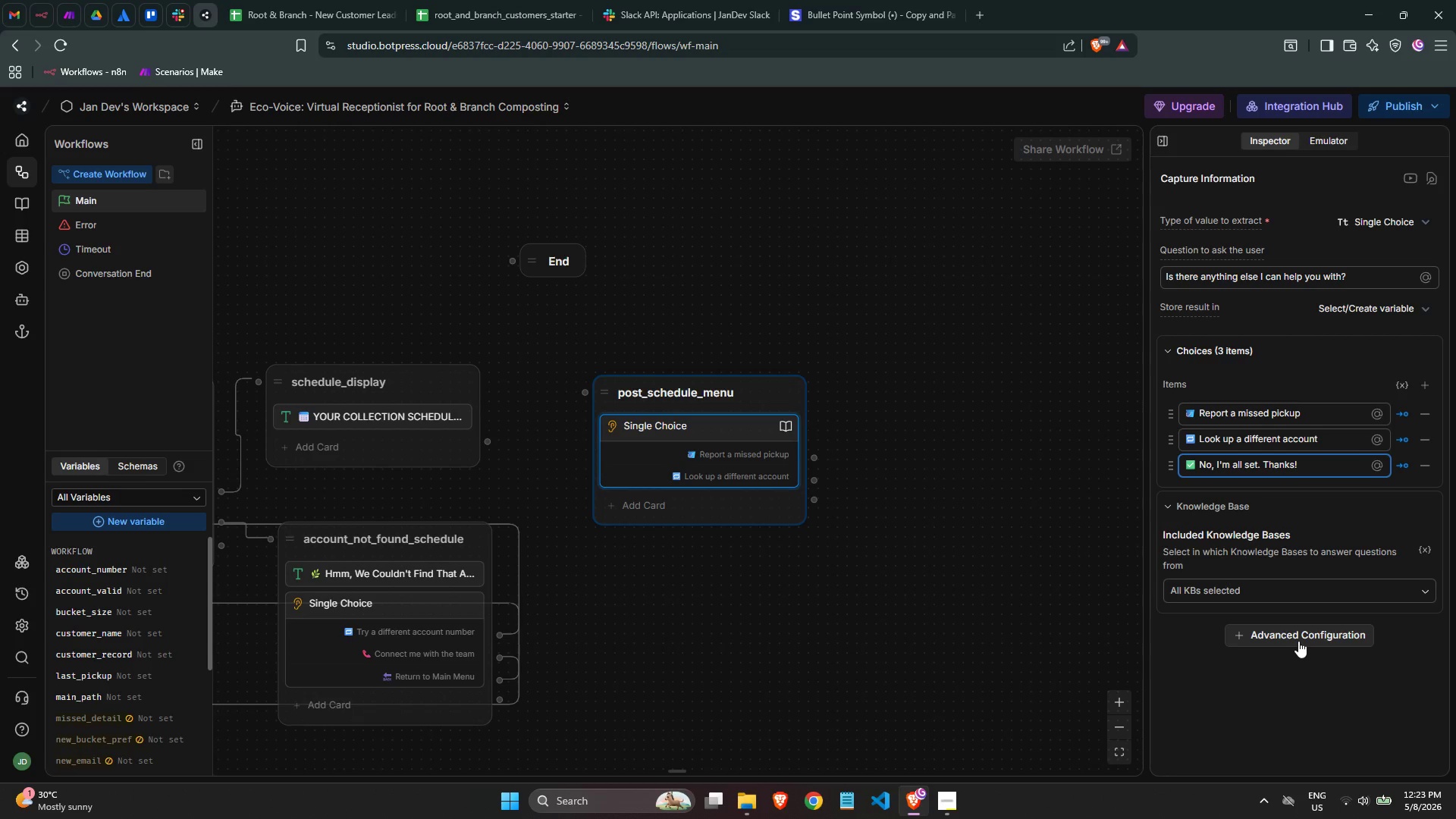 
wait(13.47)
 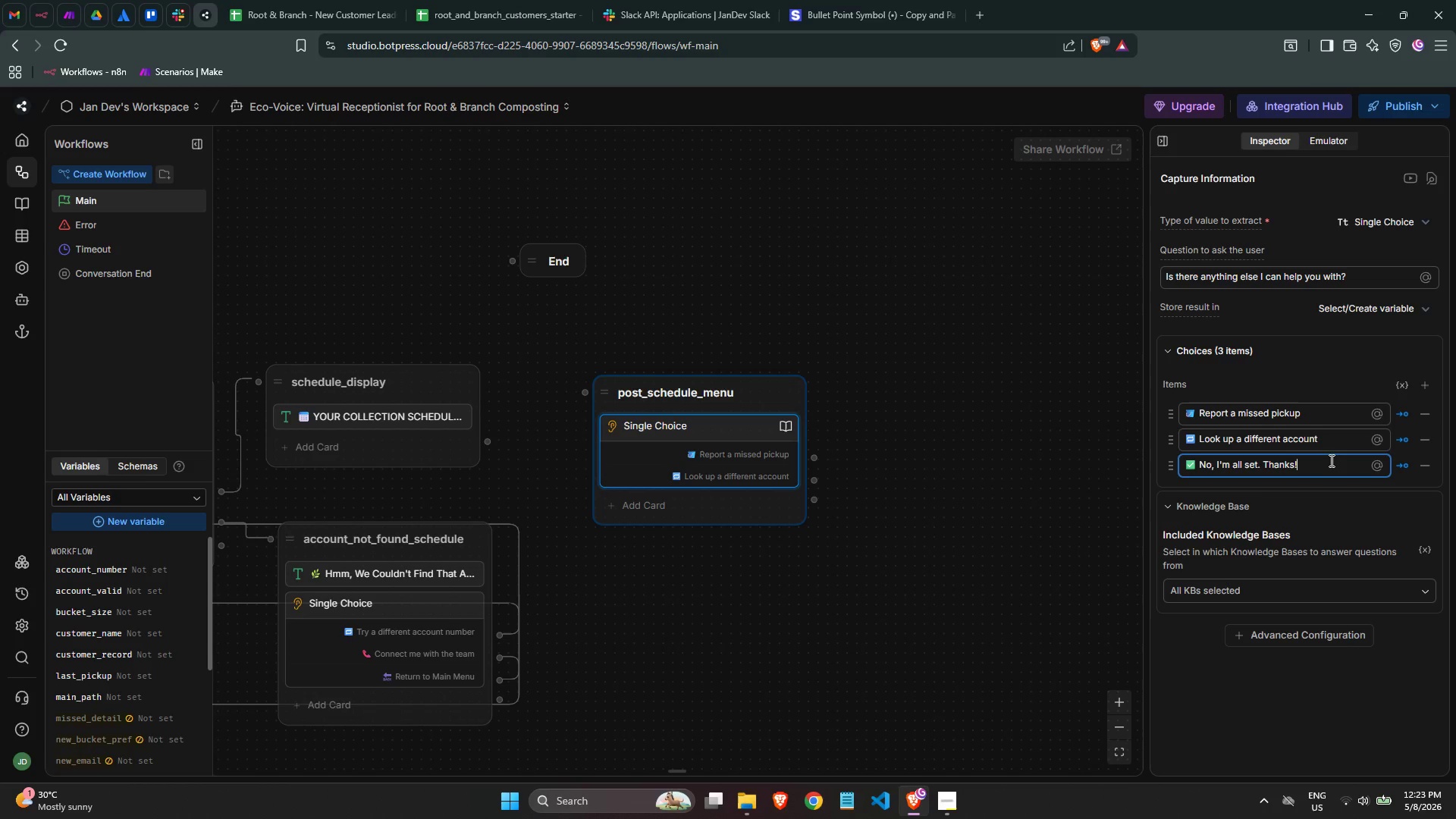 
scroll: coordinate [1318, 491], scroll_direction: down, amount: 1.0
 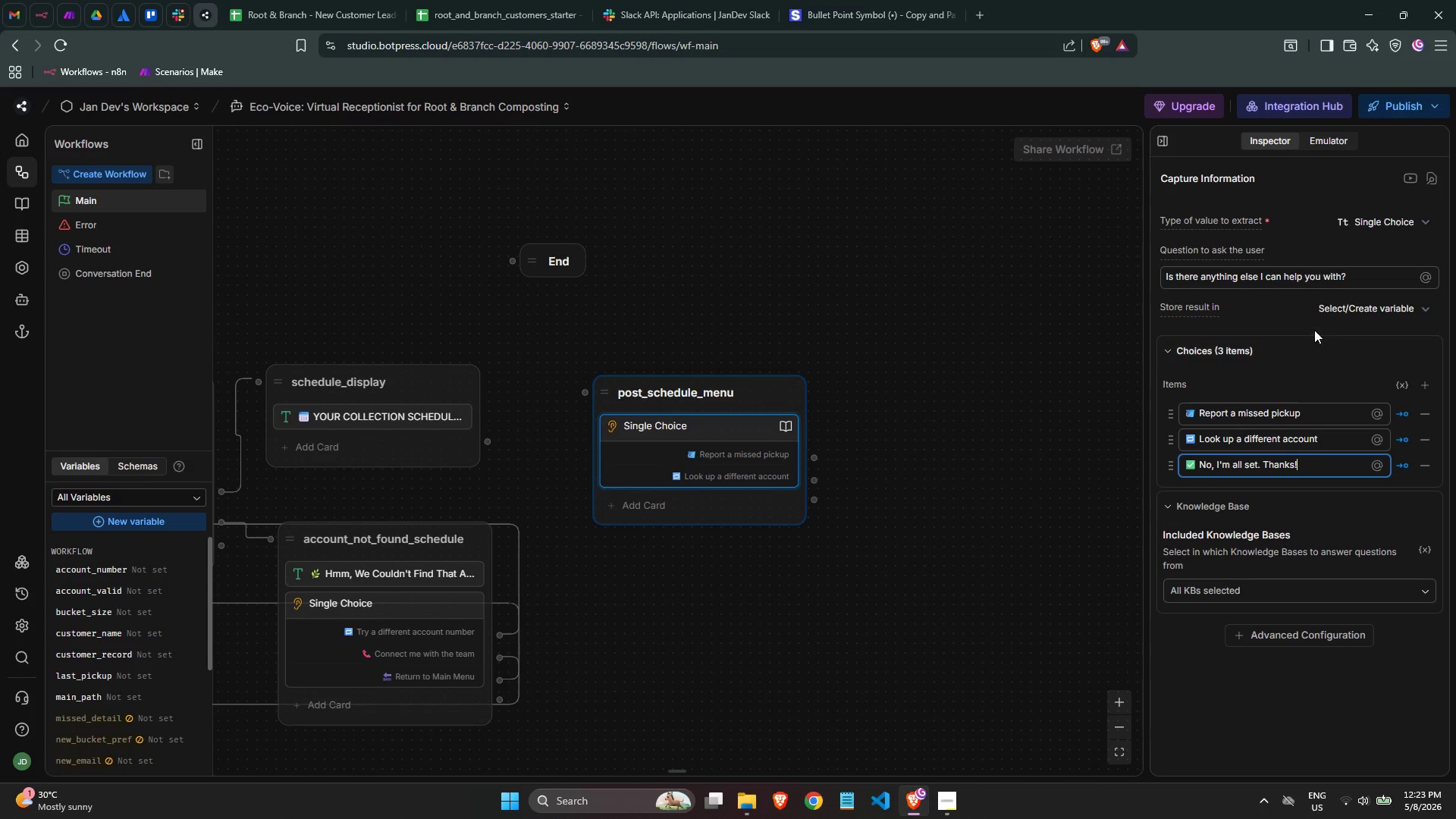 
left_click([1284, 311])
 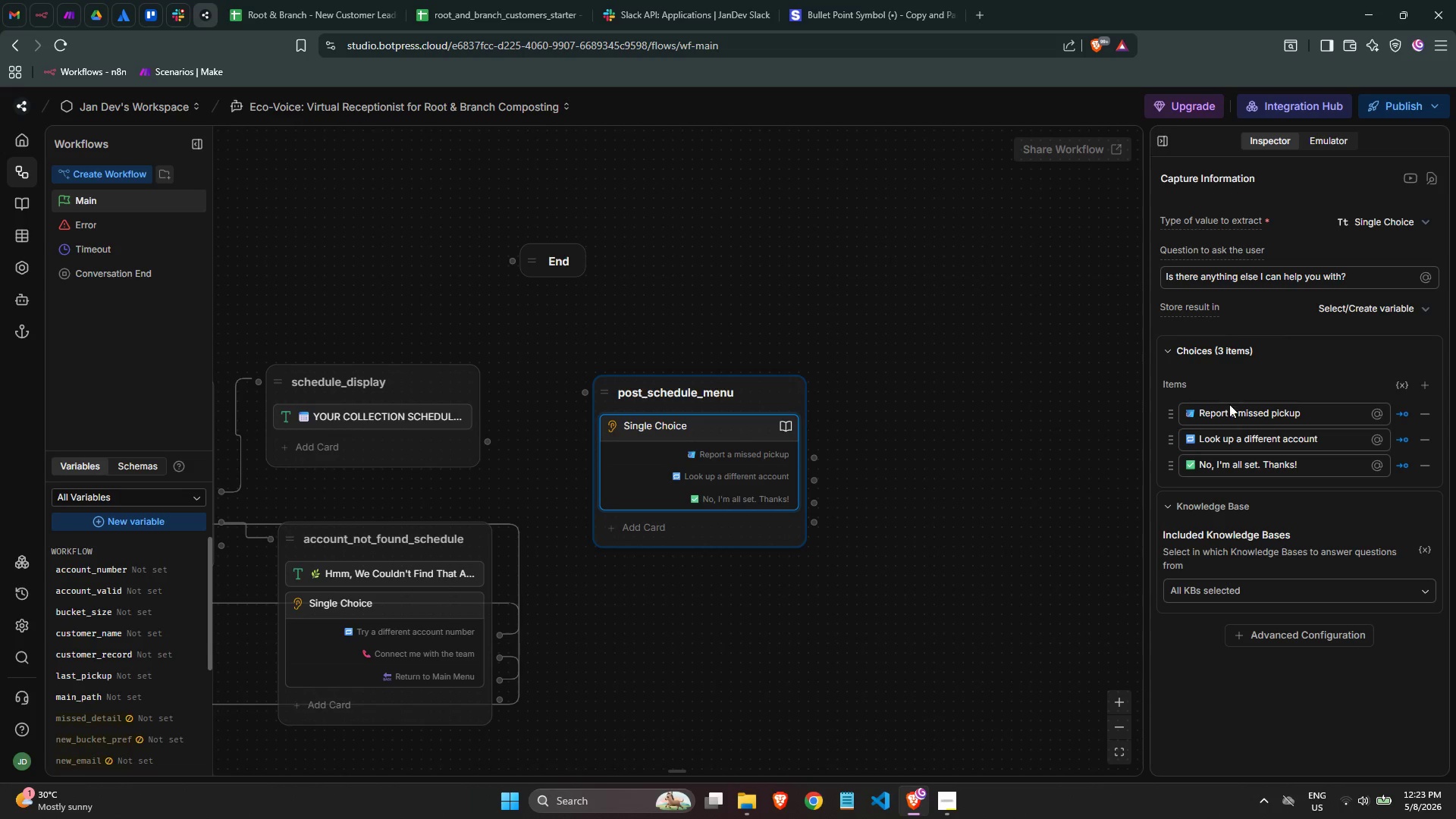 
left_click([1075, 444])
 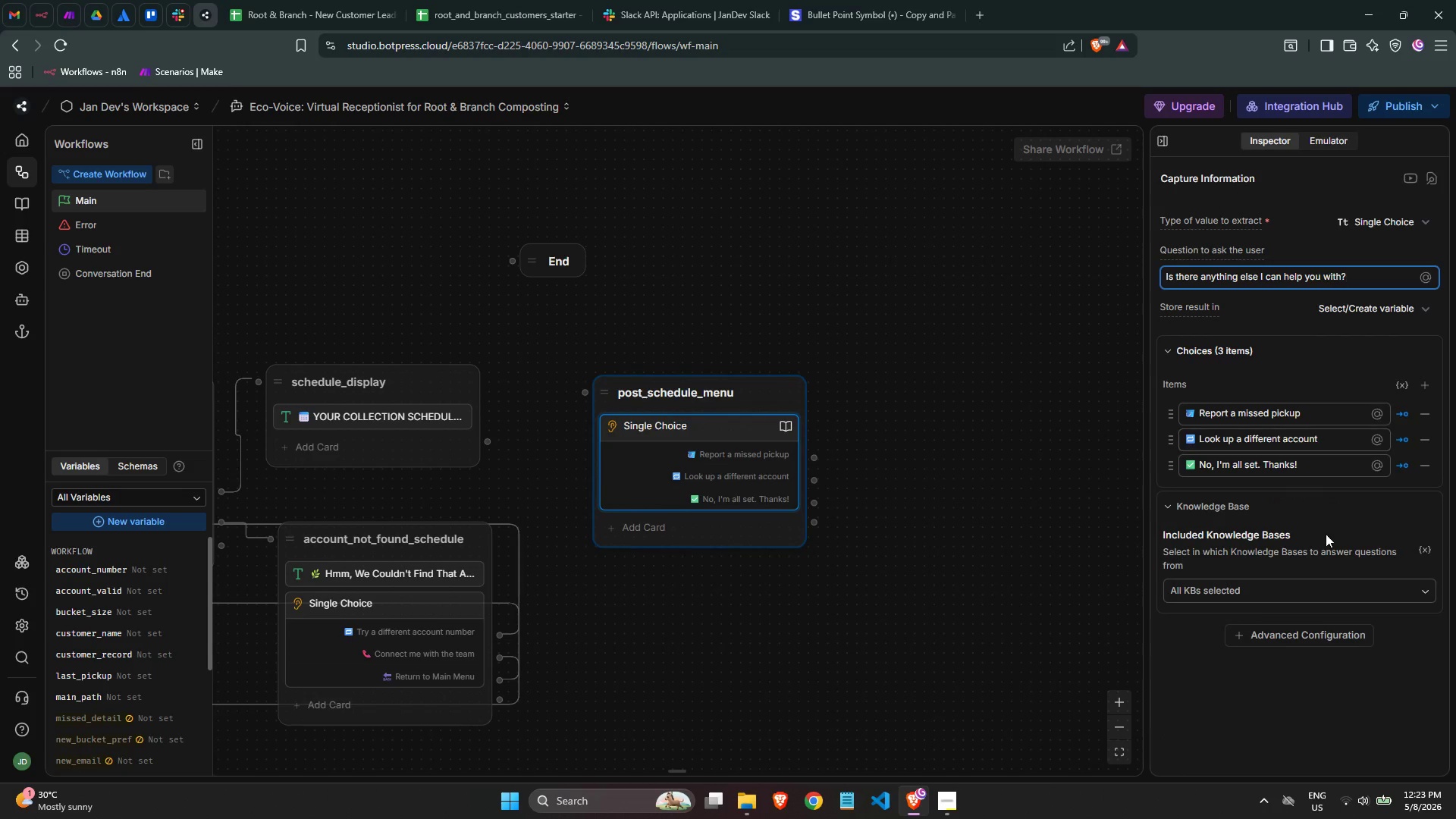 
left_click([1326, 586])
 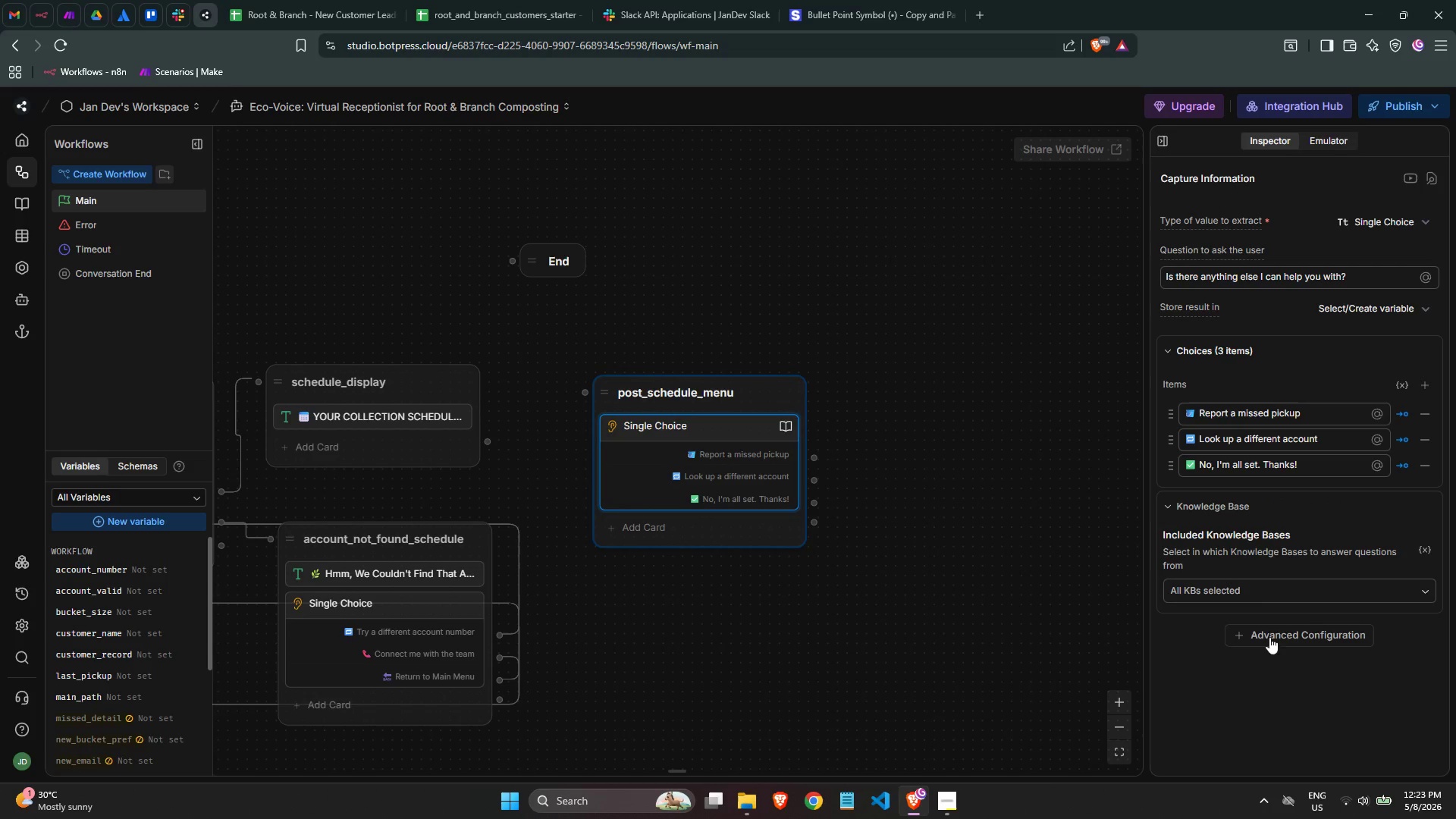 
double_click([1009, 576])
 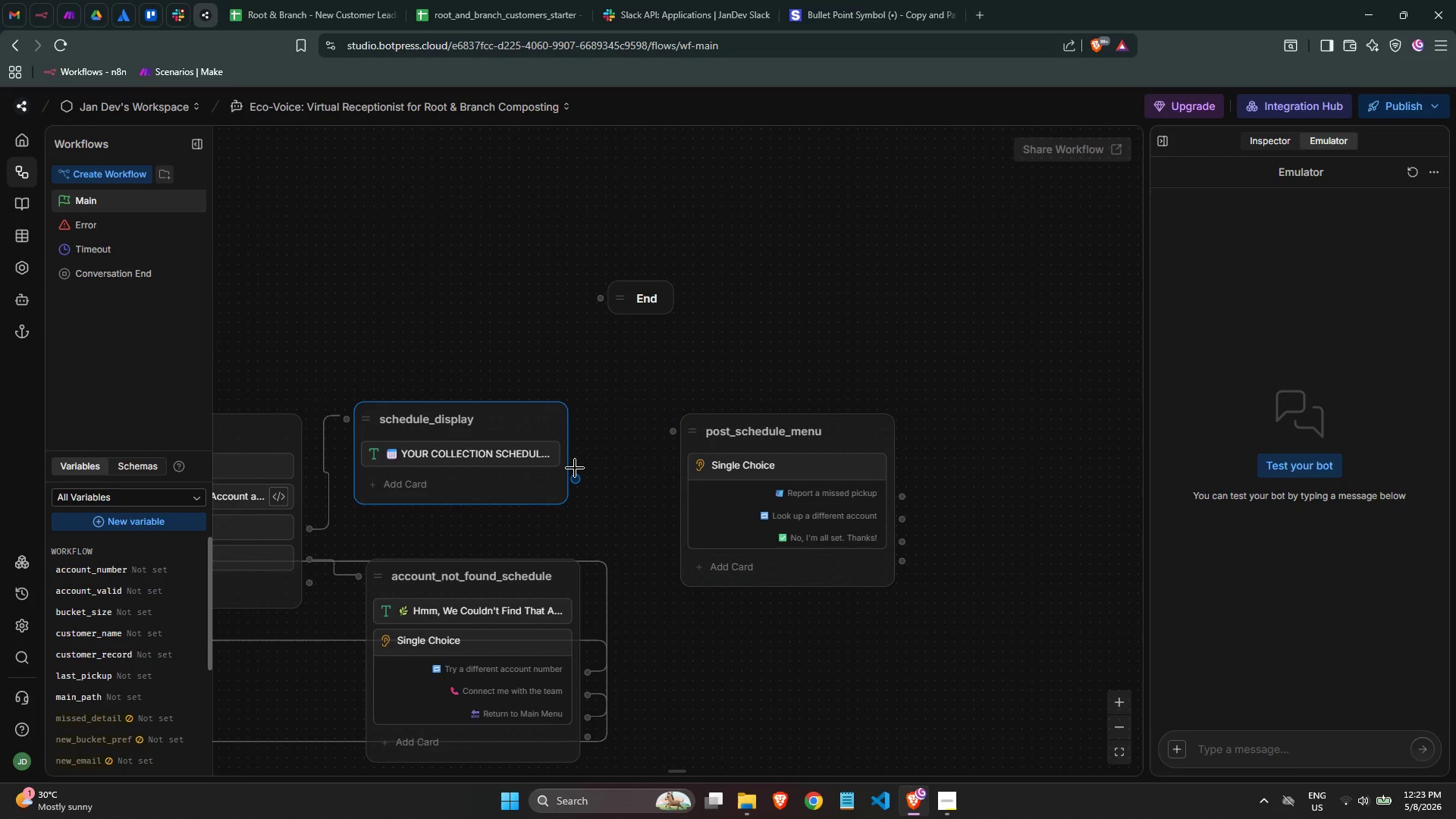 
left_click_drag(start_coordinate=[580, 478], to_coordinate=[673, 436])
 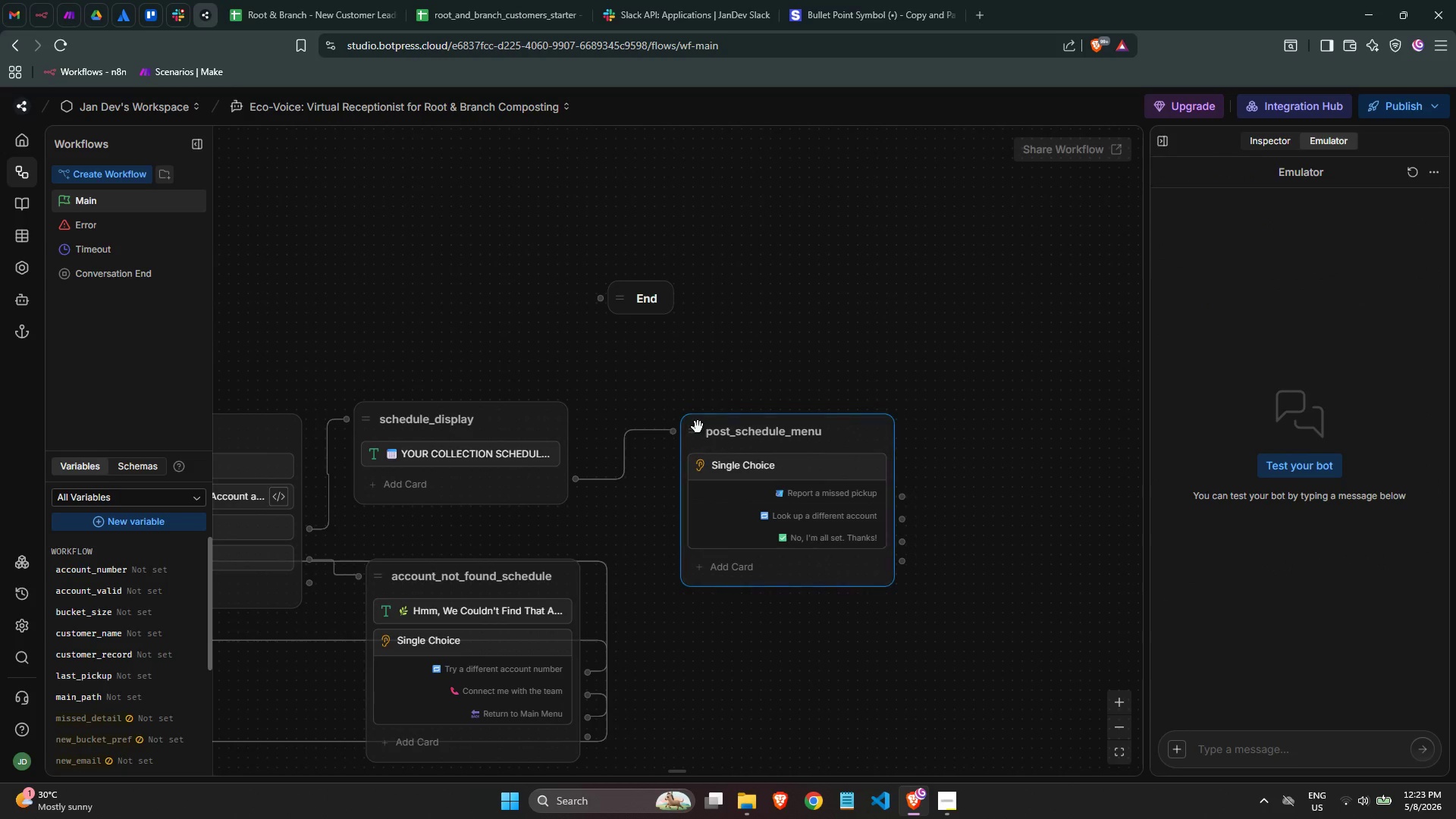 
left_click_drag(start_coordinate=[698, 427], to_coordinate=[667, 427])
 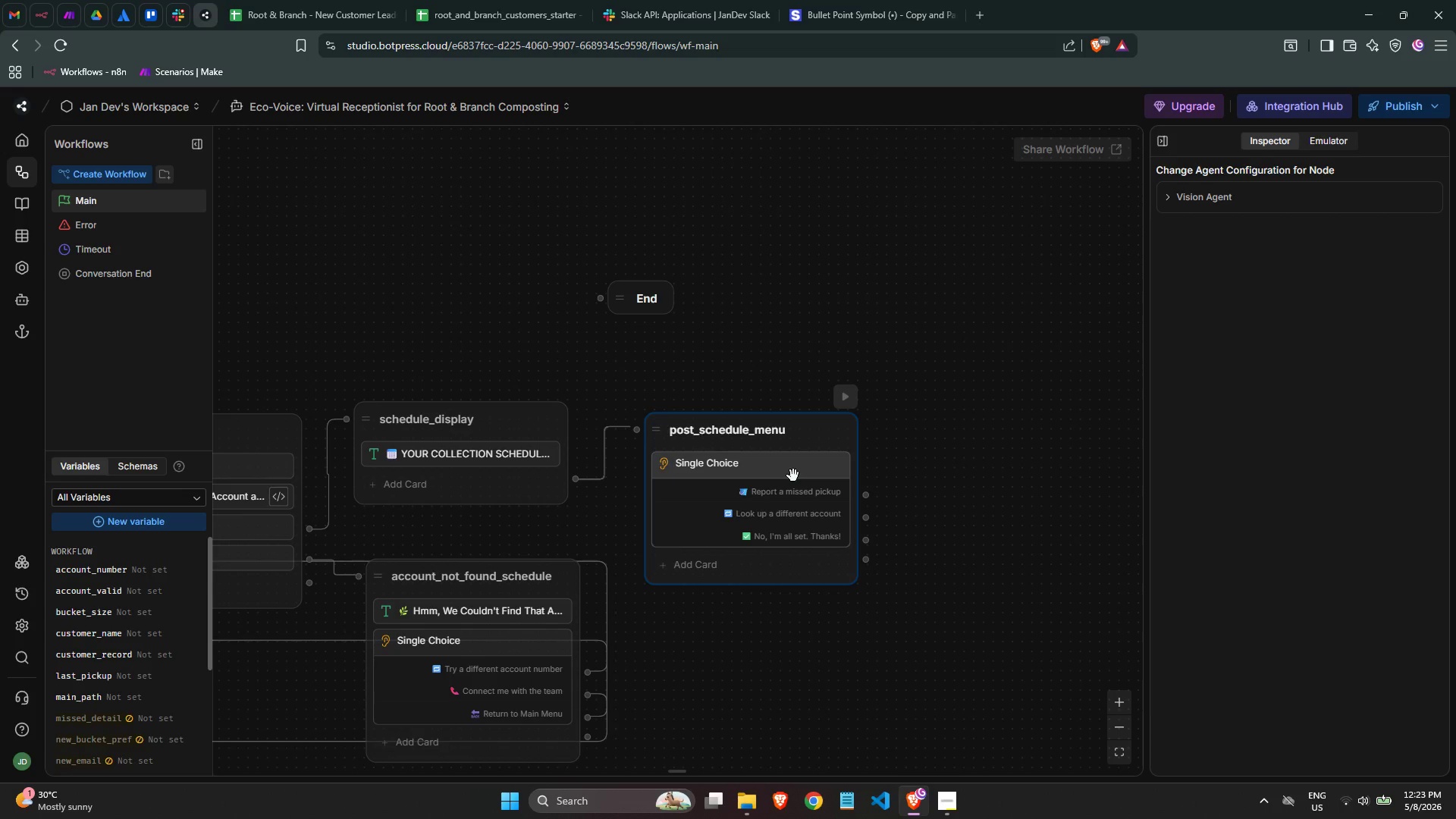 
wait(8.17)
 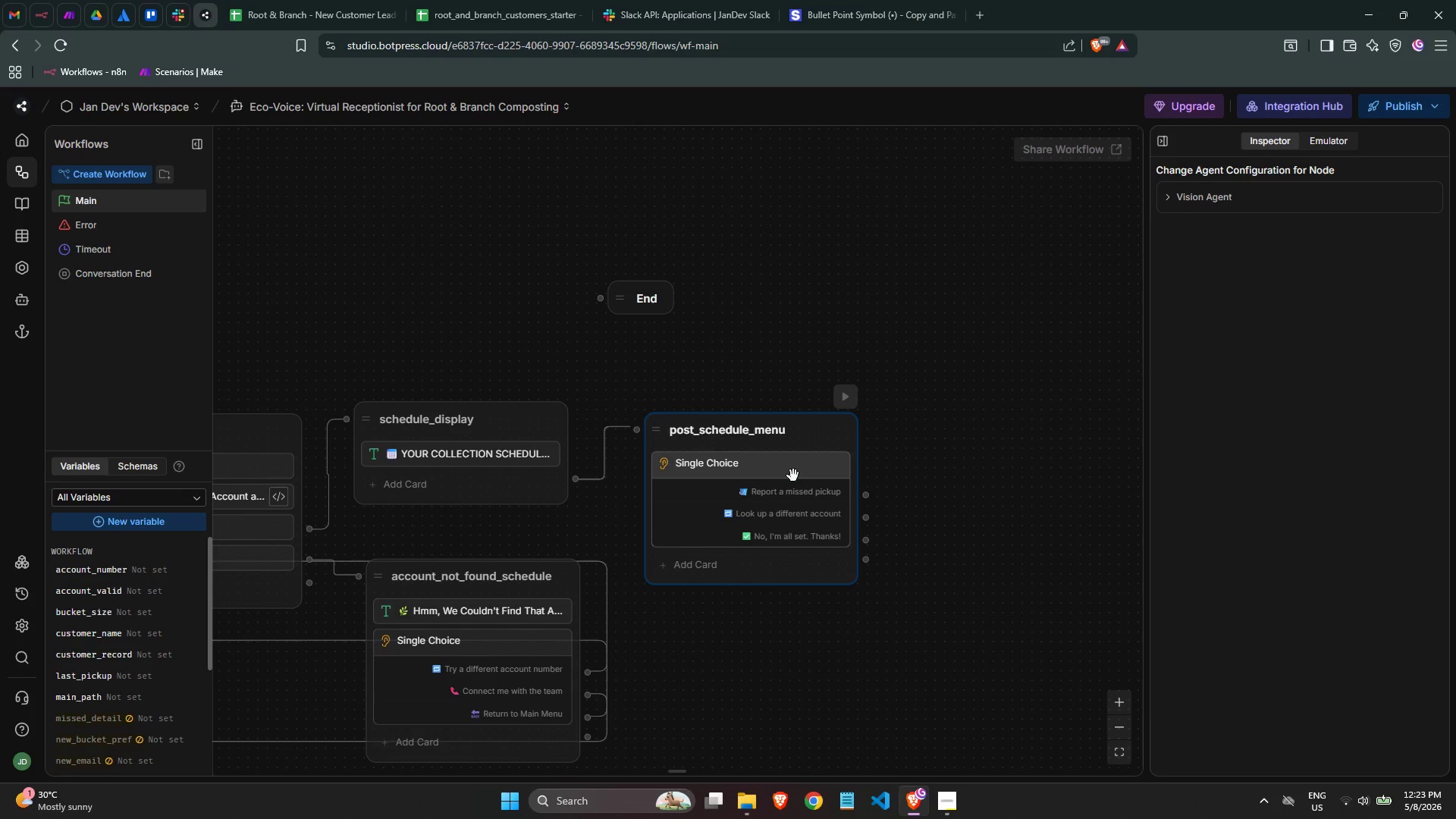 
left_click_drag(start_coordinate=[619, 303], to_coordinate=[1006, 419])
 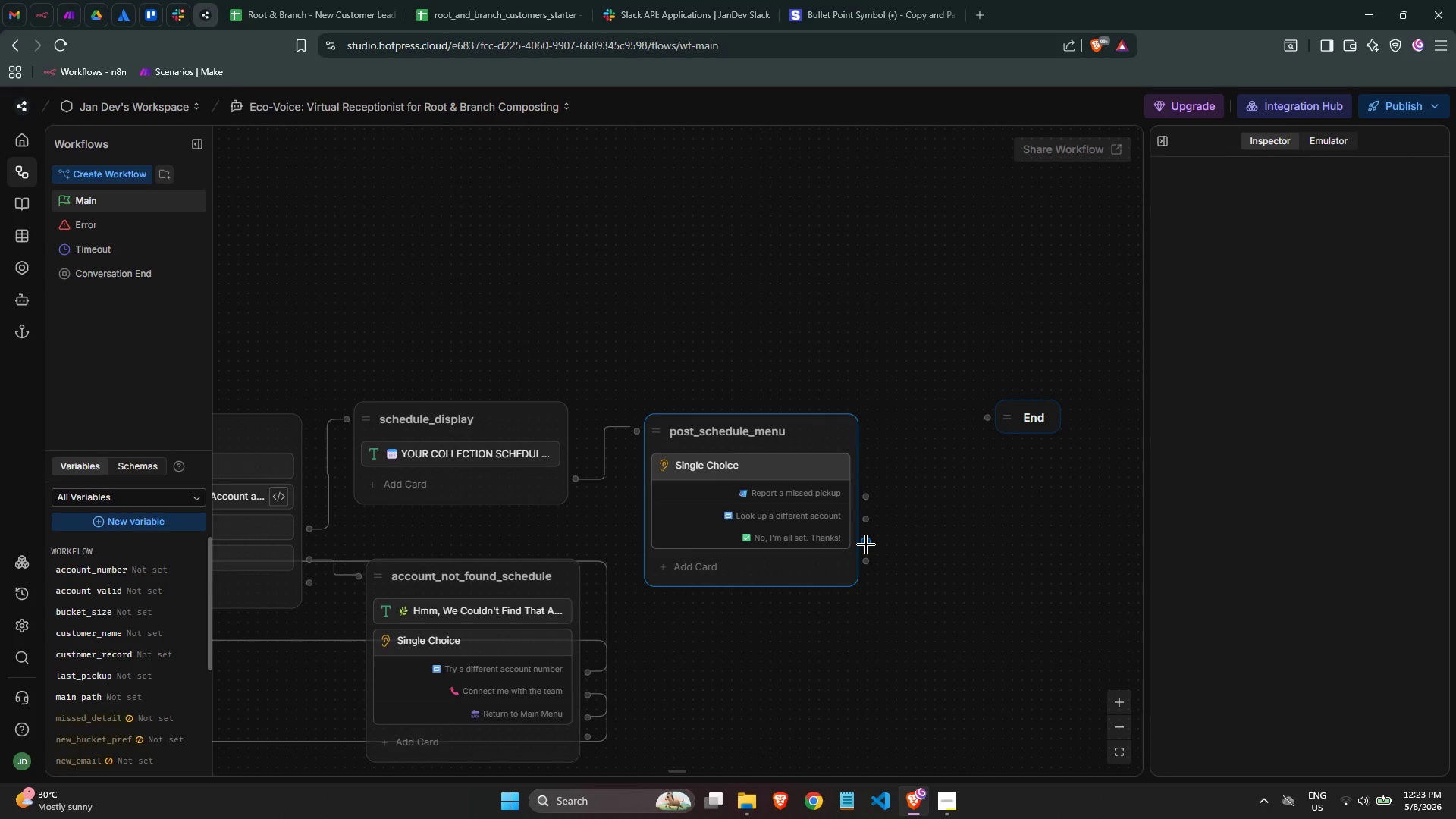 
left_click_drag(start_coordinate=[867, 544], to_coordinate=[991, 423])
 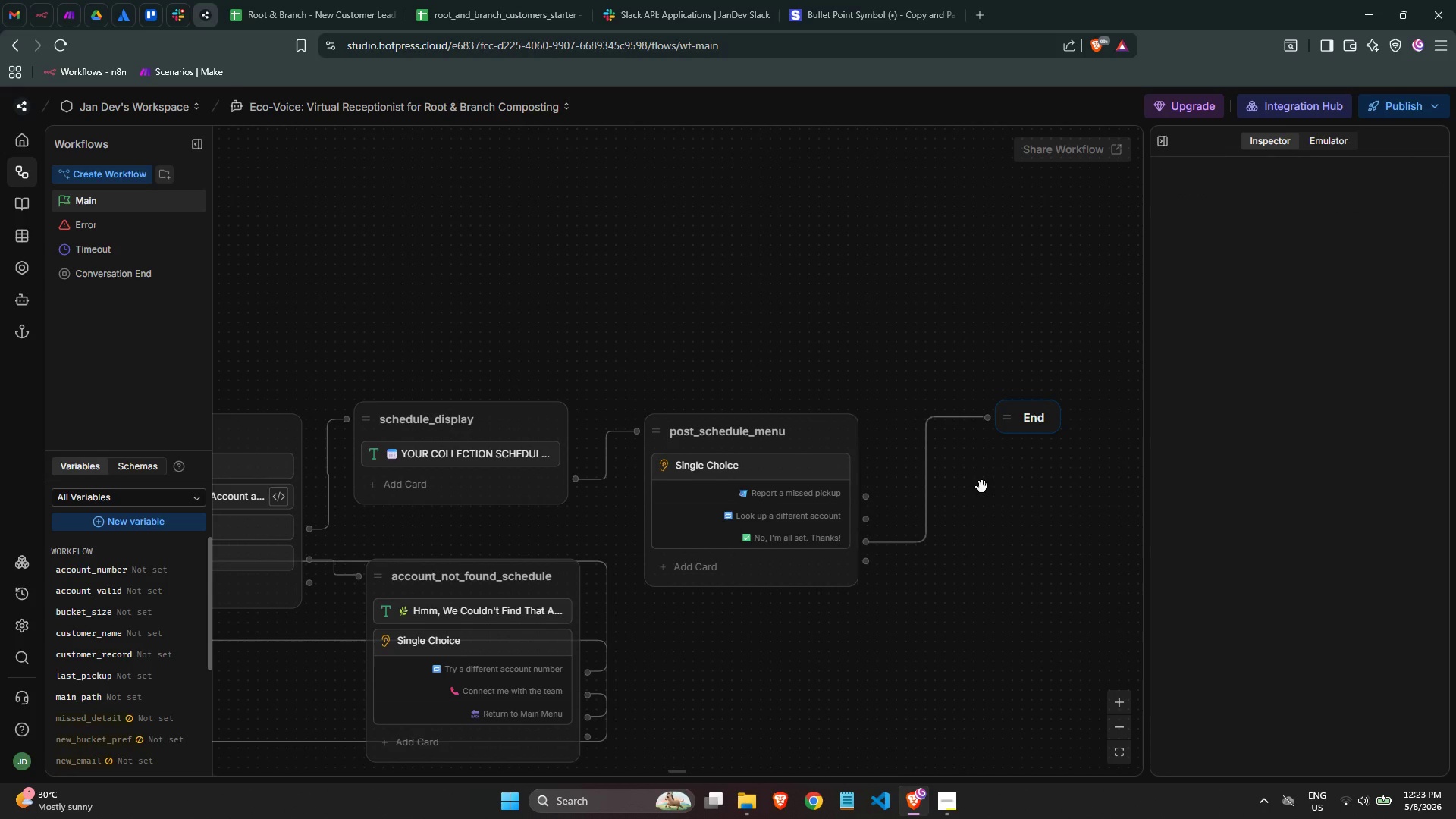 
scroll: coordinate [996, 490], scroll_direction: down, amount: 1.0
 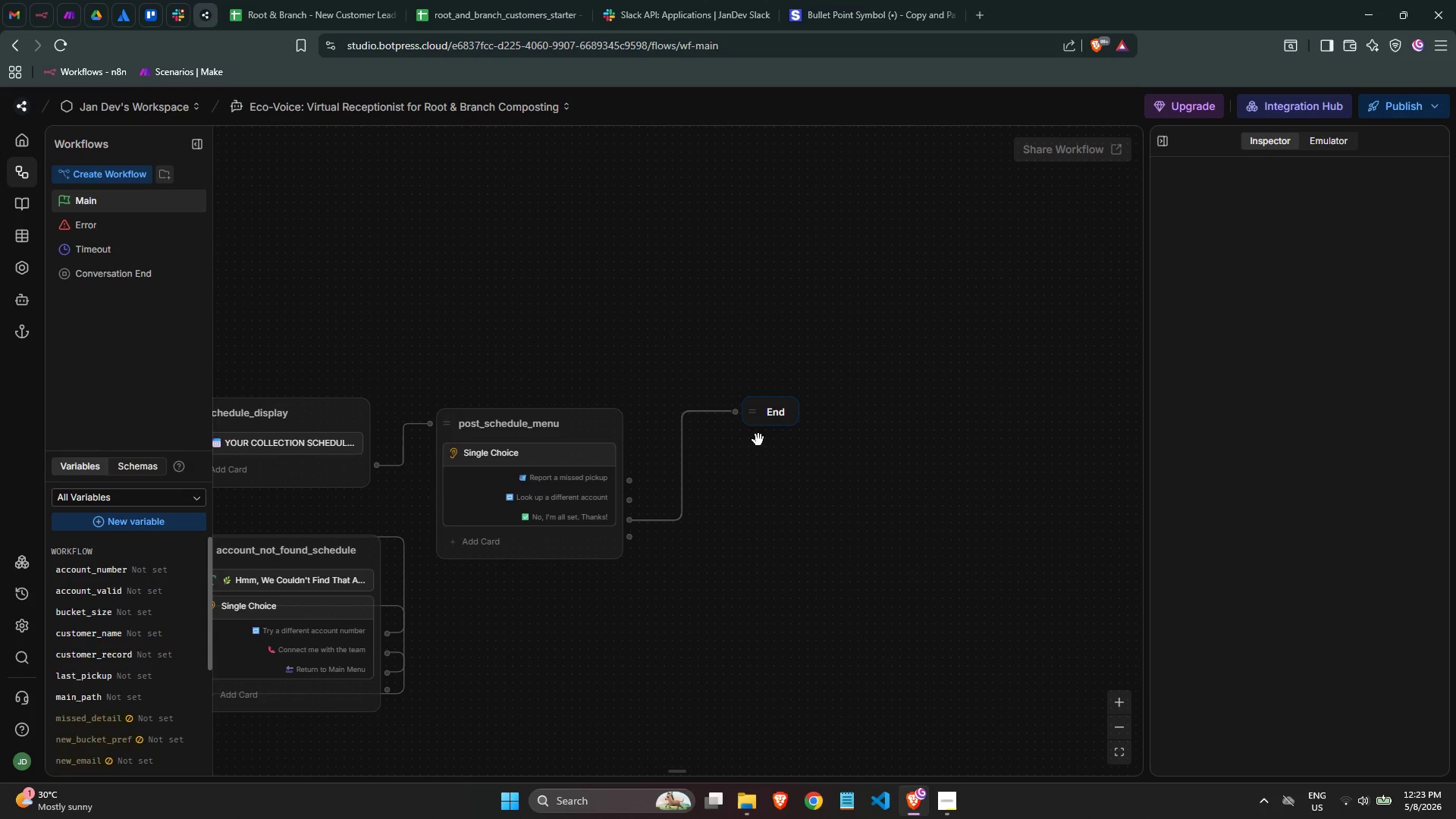 
left_click_drag(start_coordinate=[755, 414], to_coordinate=[905, 449])
 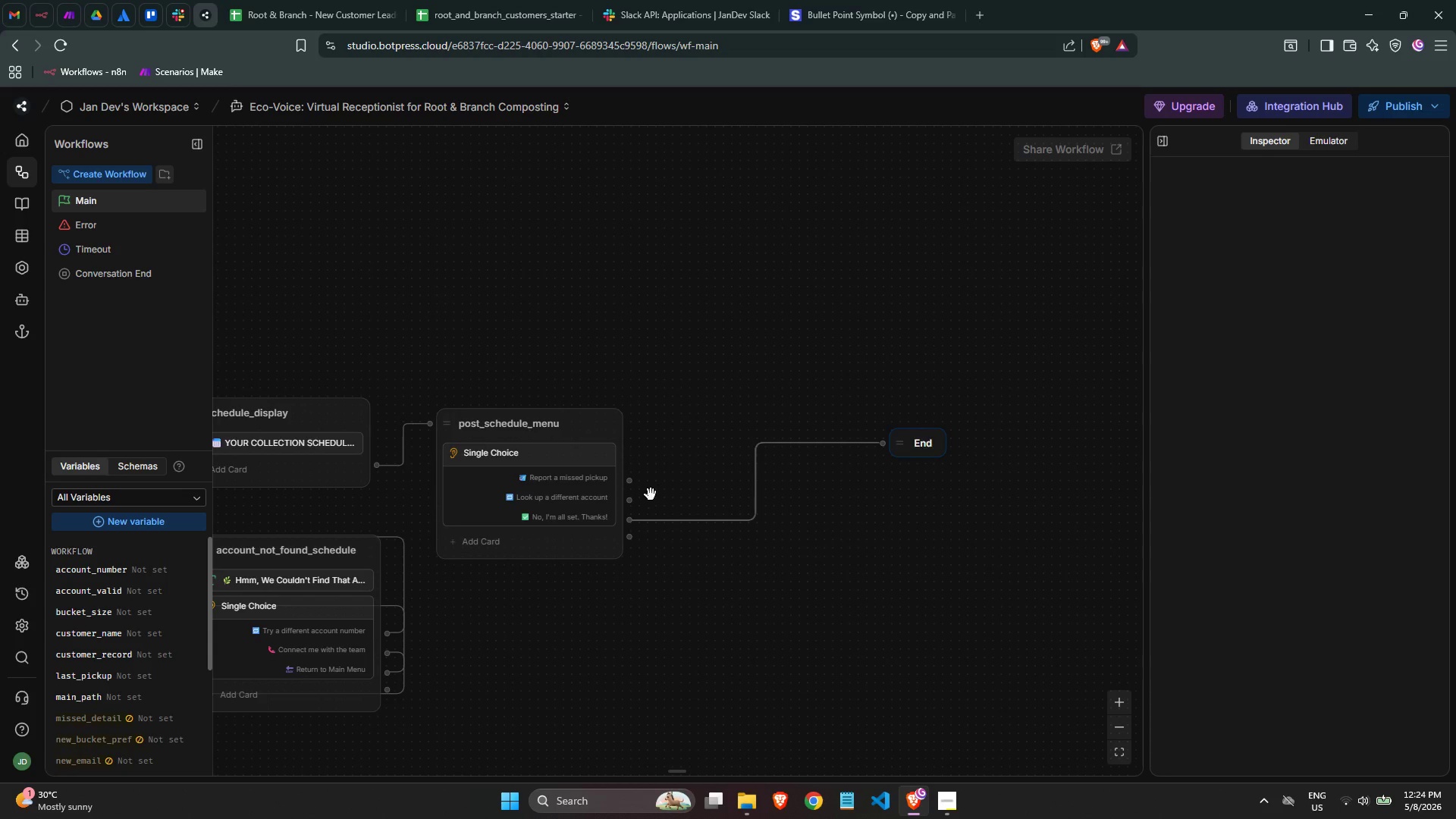 
wait(5.5)
 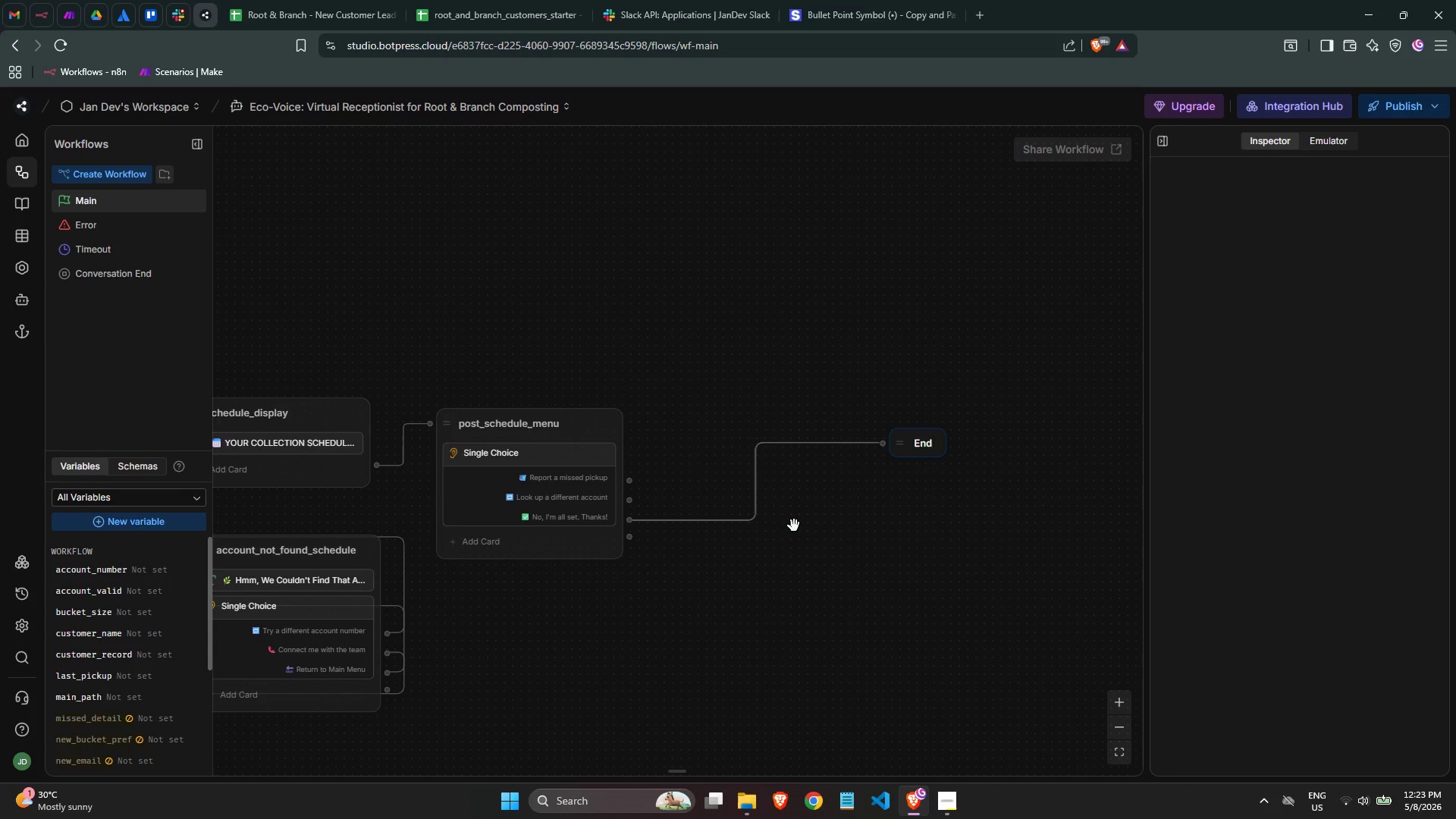 
left_click_drag(start_coordinate=[633, 499], to_coordinate=[333, 452])
 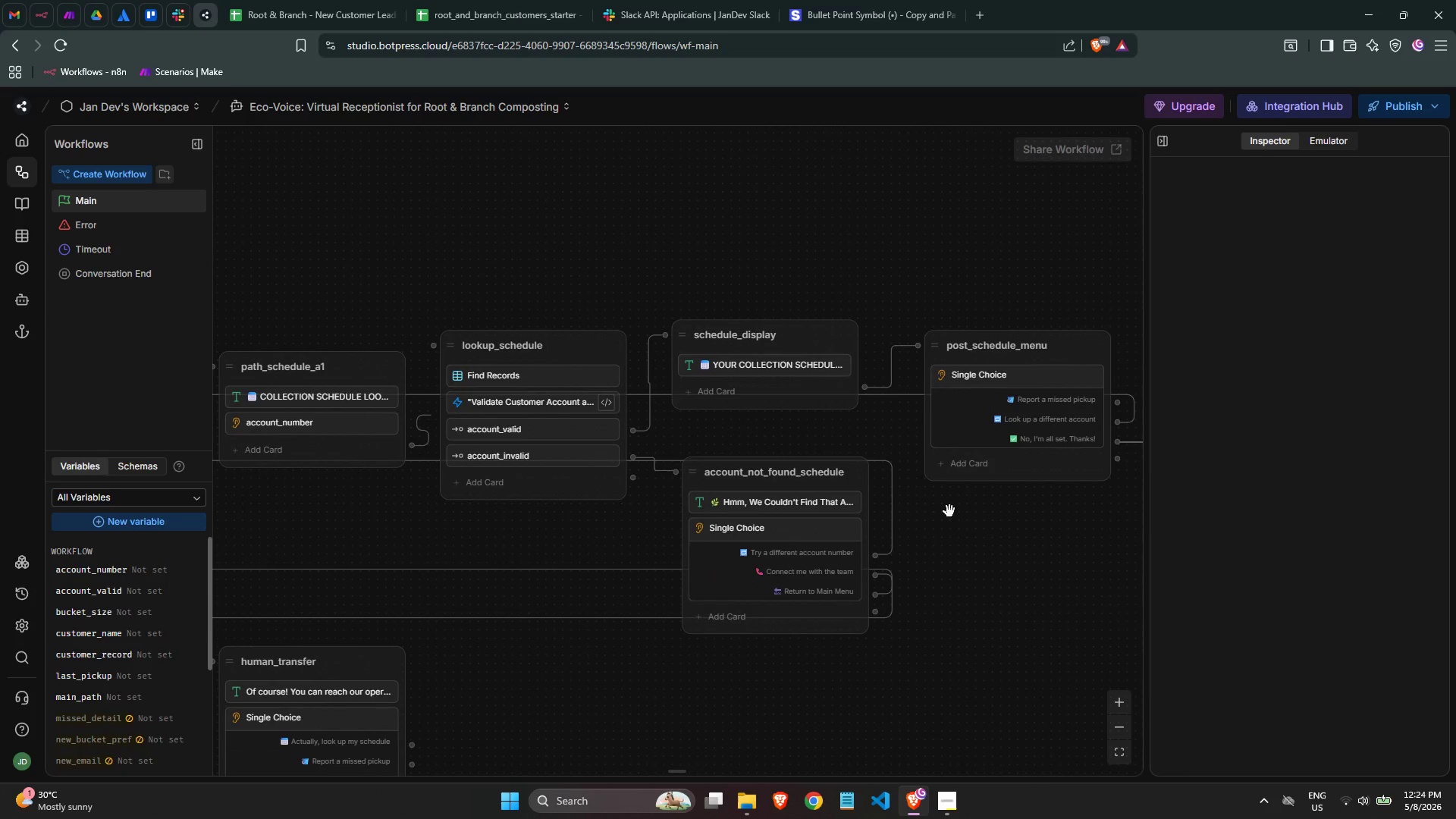 
wait(6.67)
 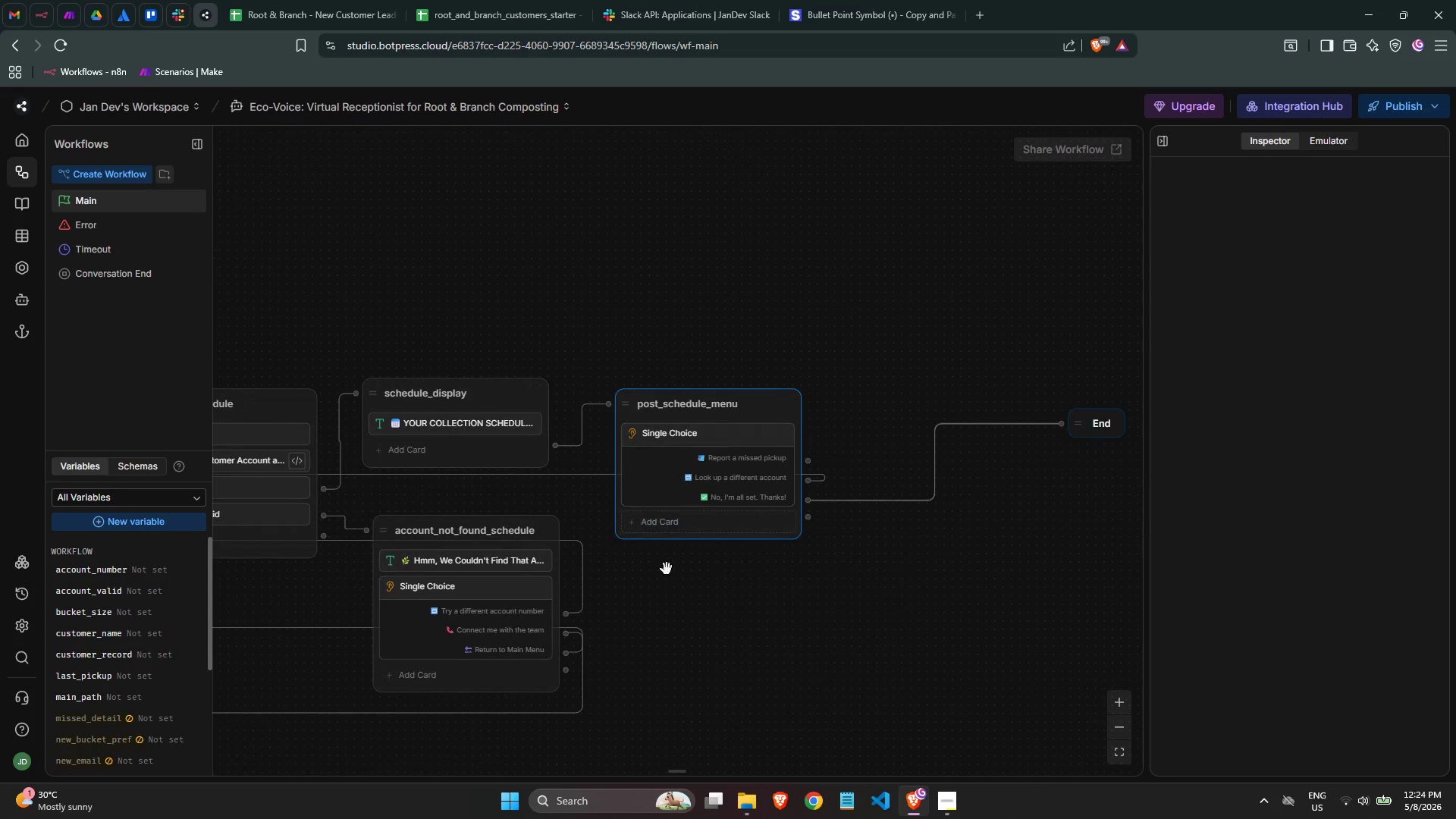 
left_click([956, 795])